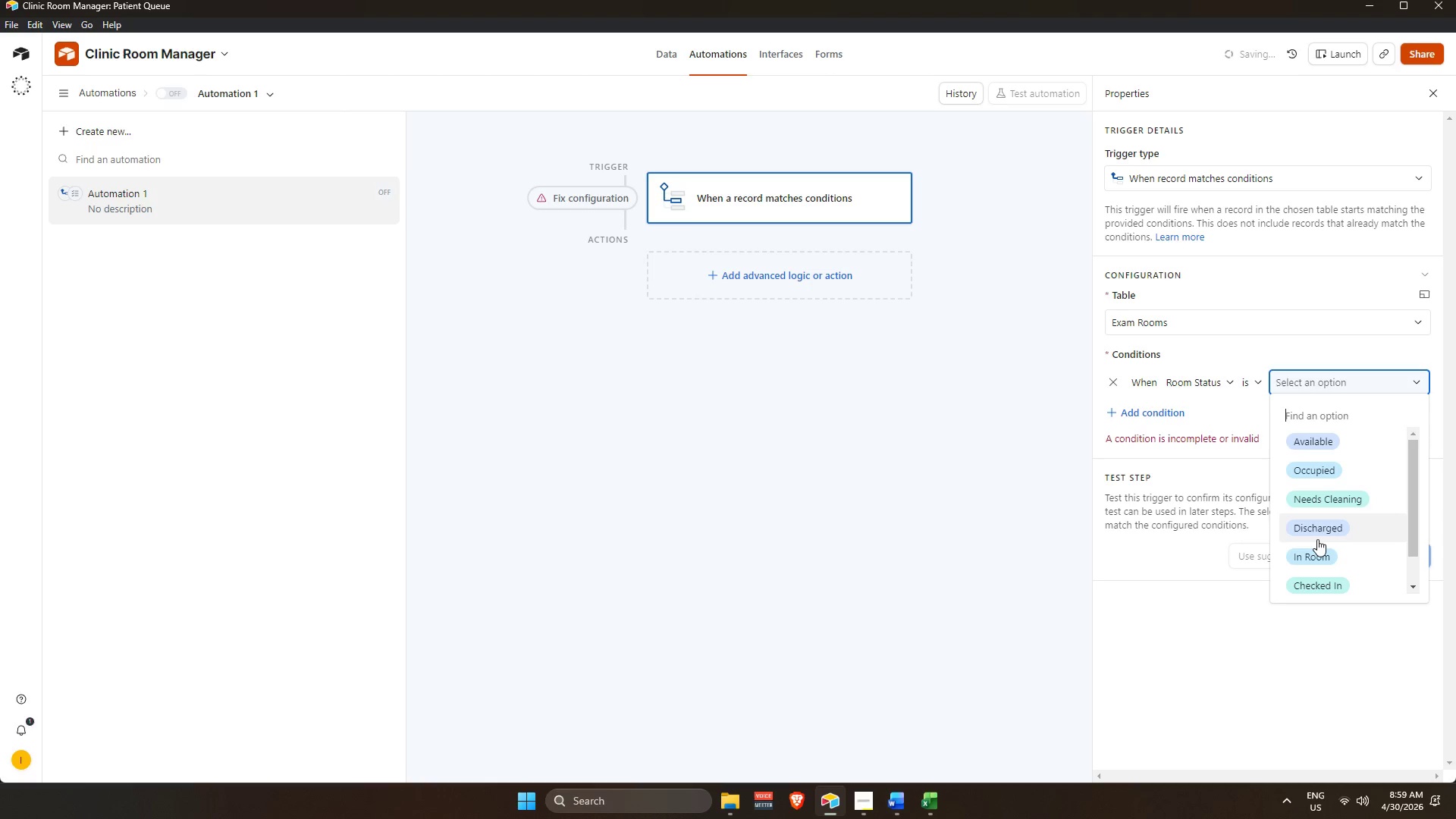 
wait(6.69)
 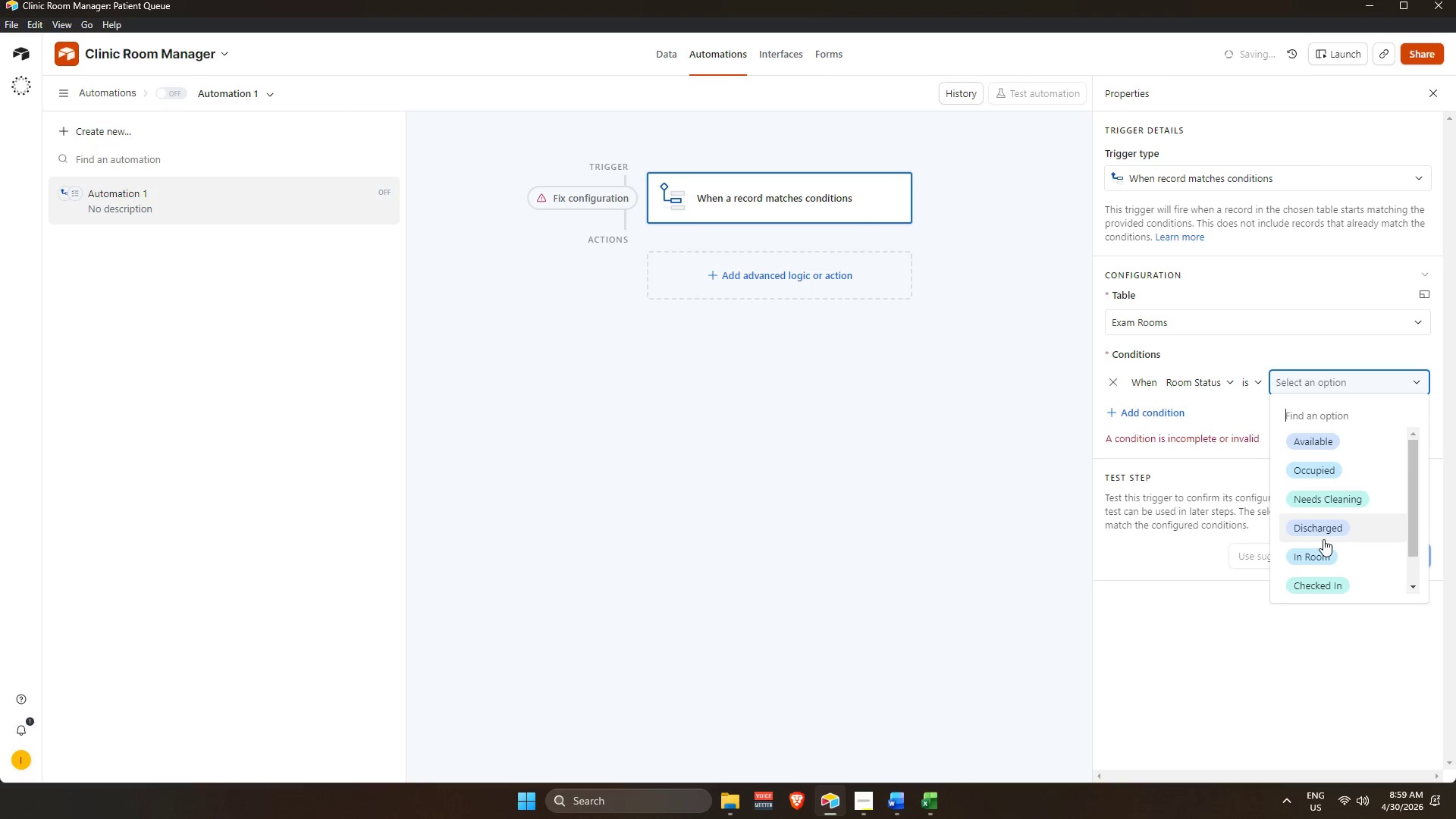 
scroll: coordinate [1350, 485], scroll_direction: down, amount: 4.0
 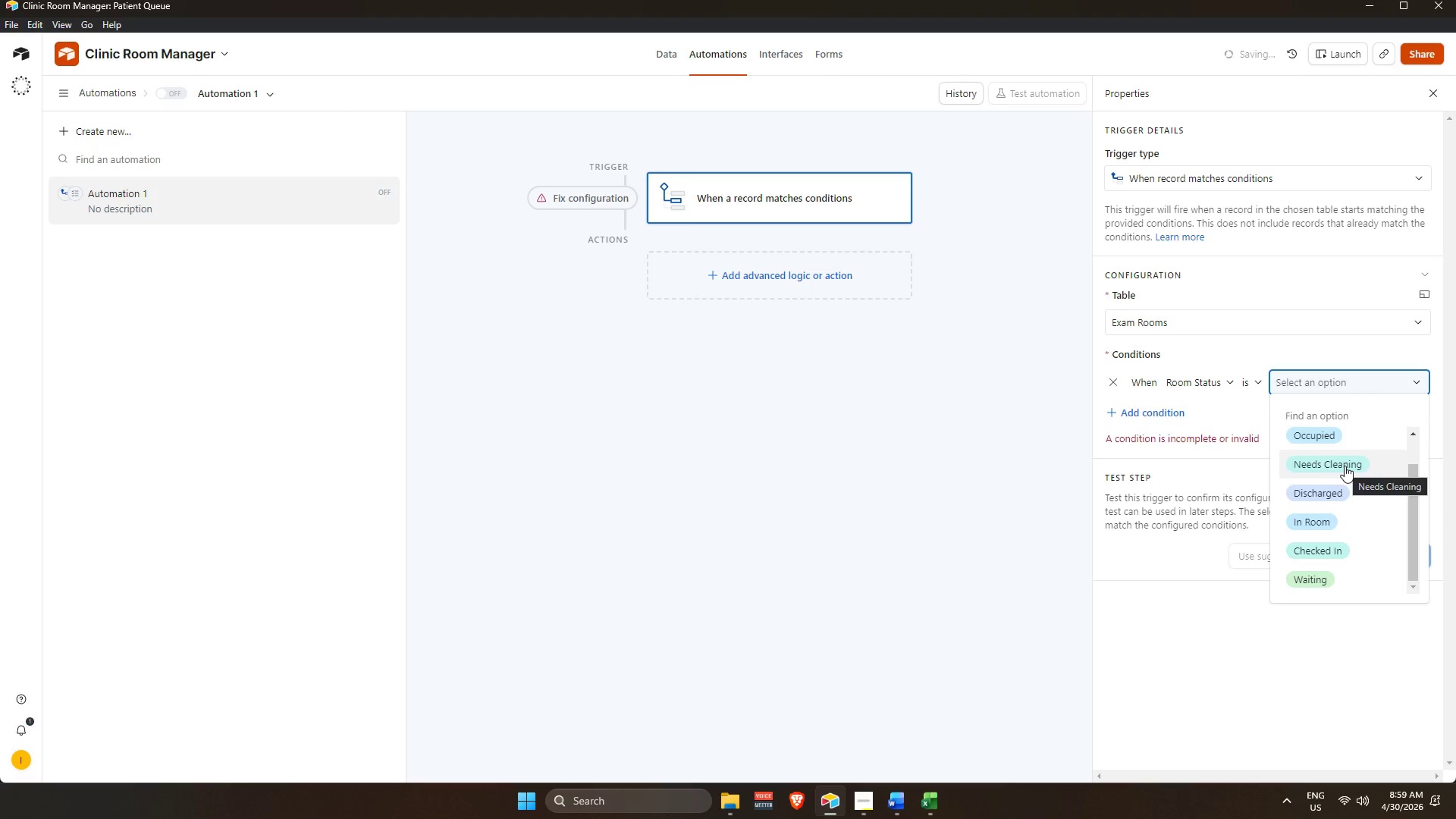 
wait(6.33)
 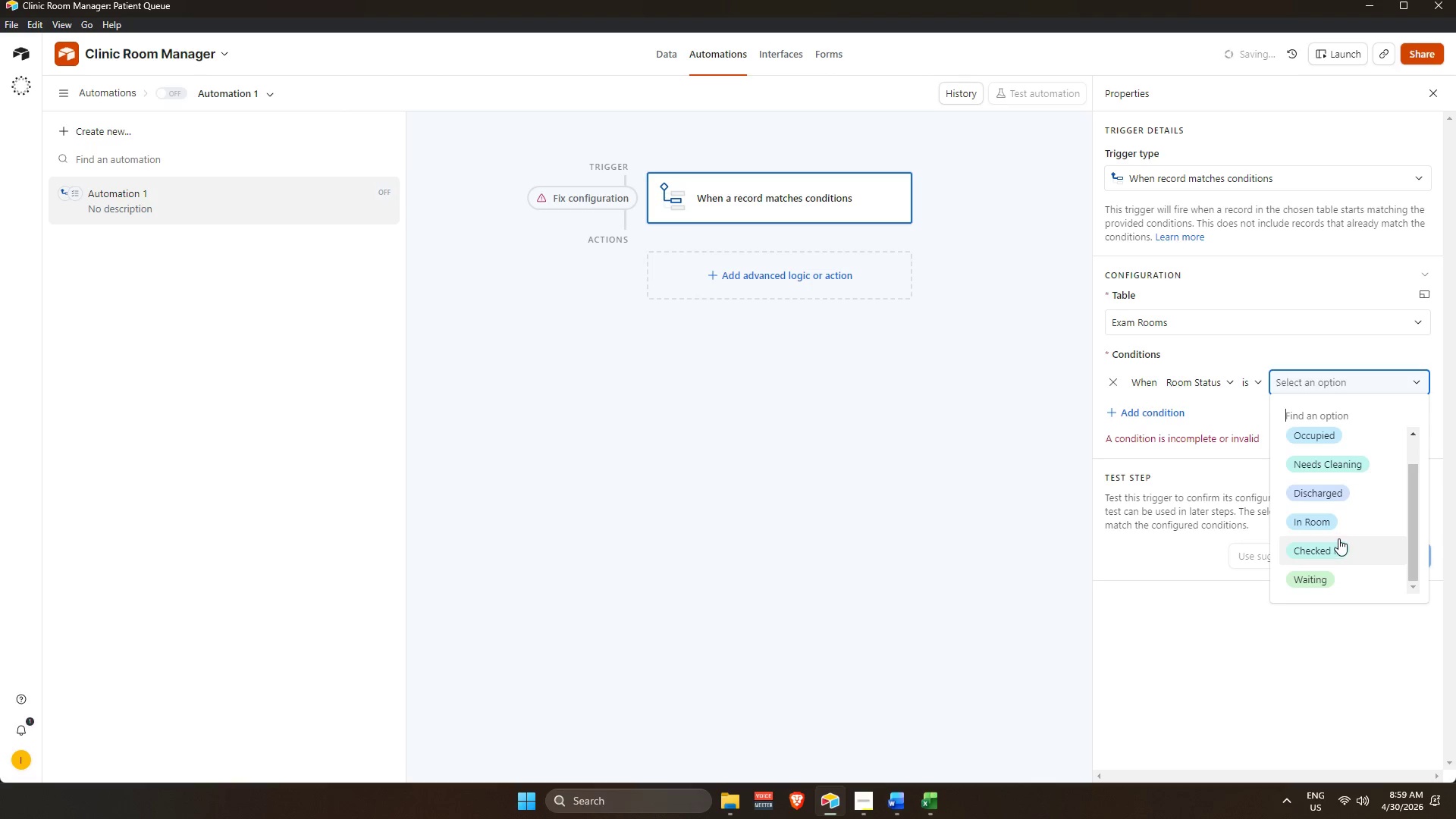 
scroll: coordinate [1338, 576], scroll_direction: up, amount: 3.0
 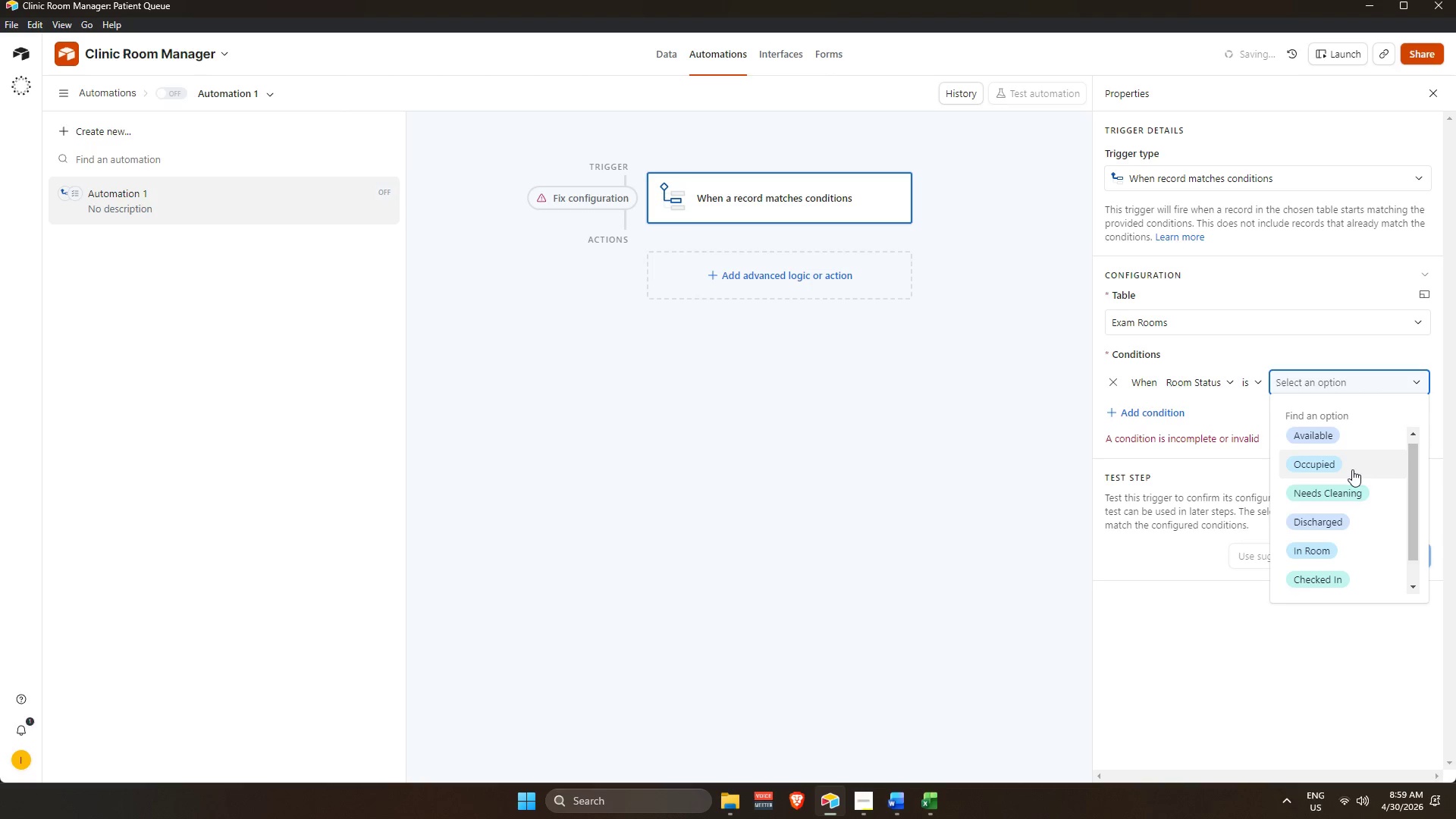 
scroll: coordinate [1353, 563], scroll_direction: down, amount: 3.0
 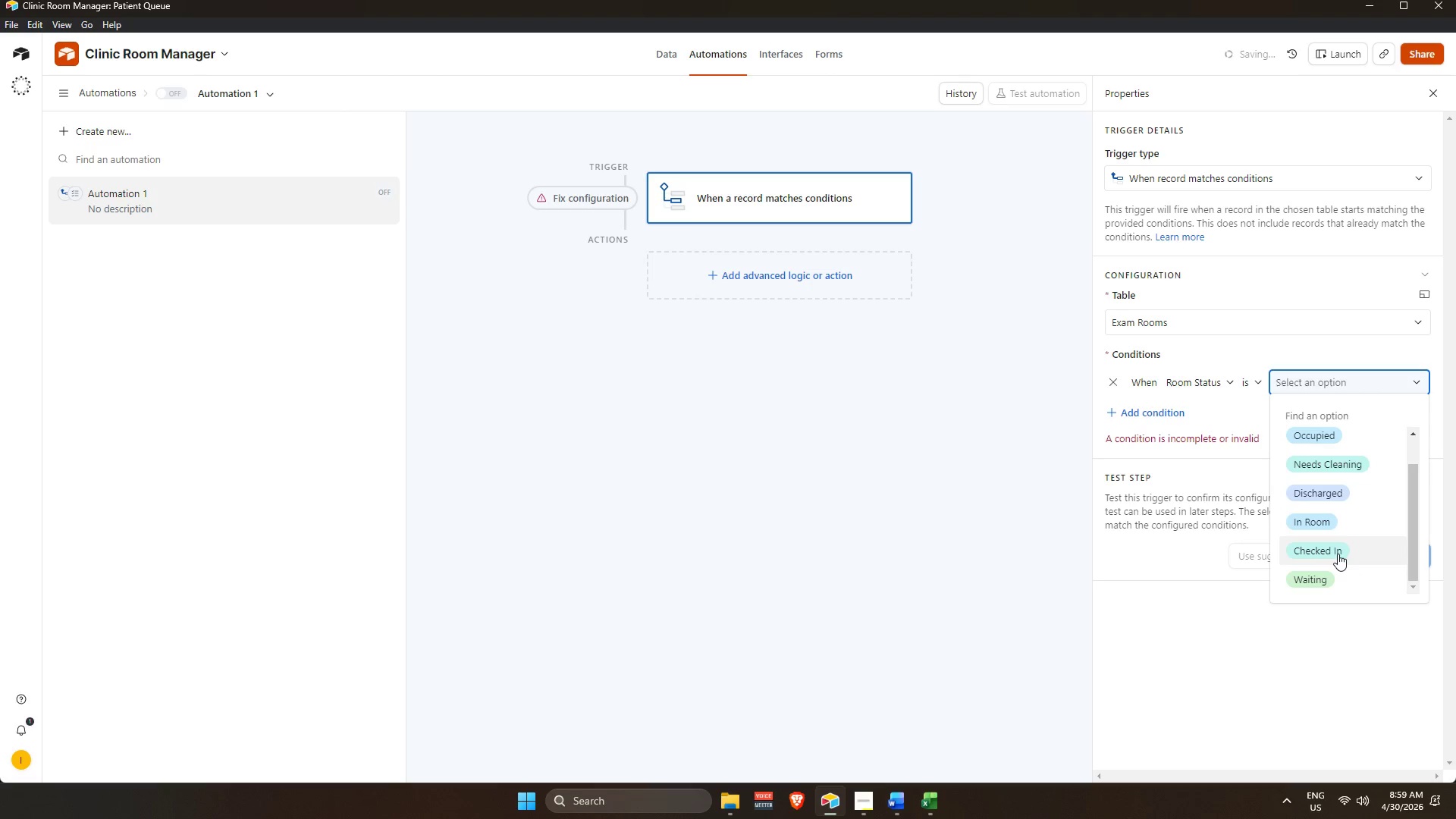 
left_click([1338, 554])
 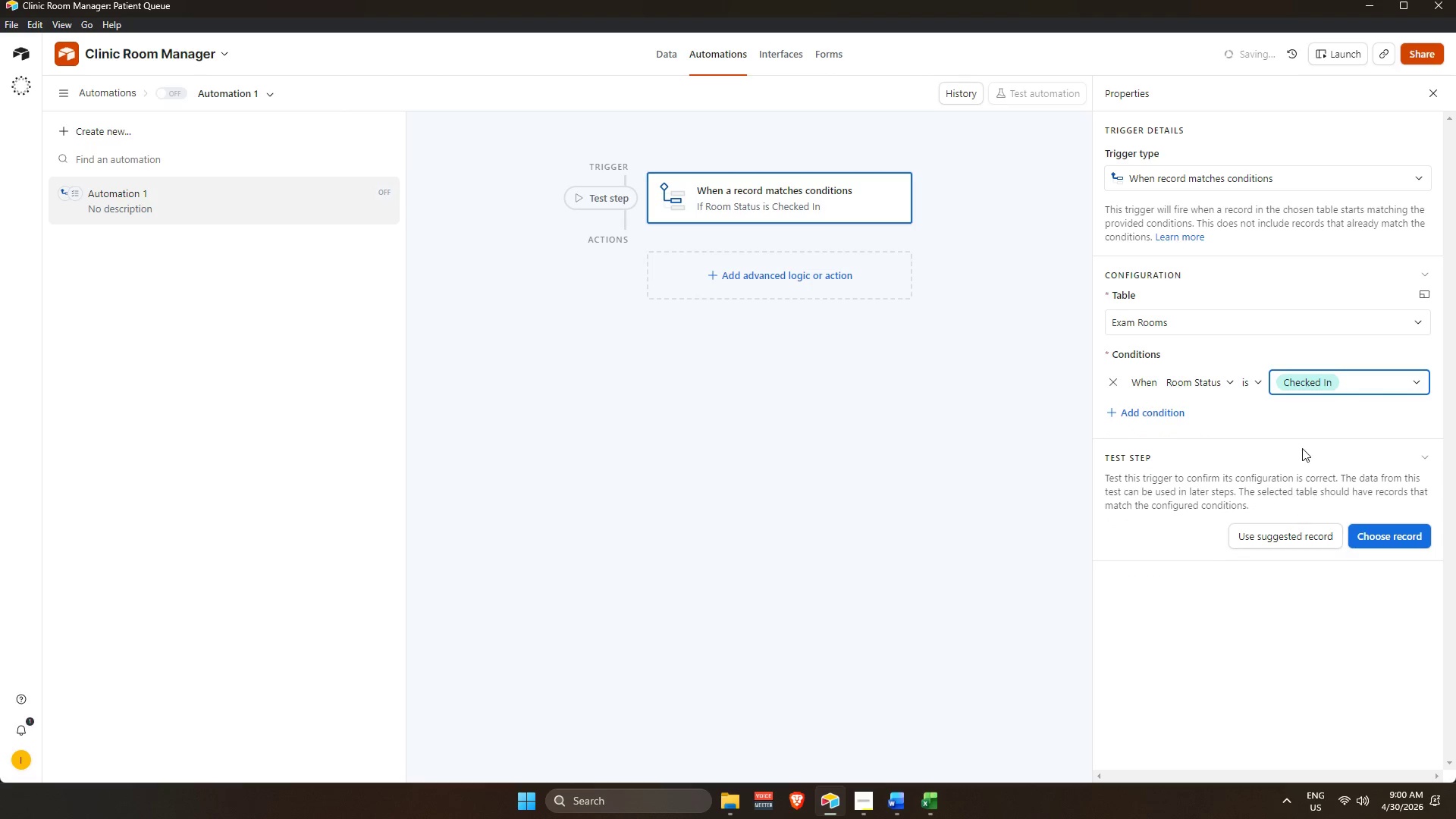 
left_click([1308, 416])
 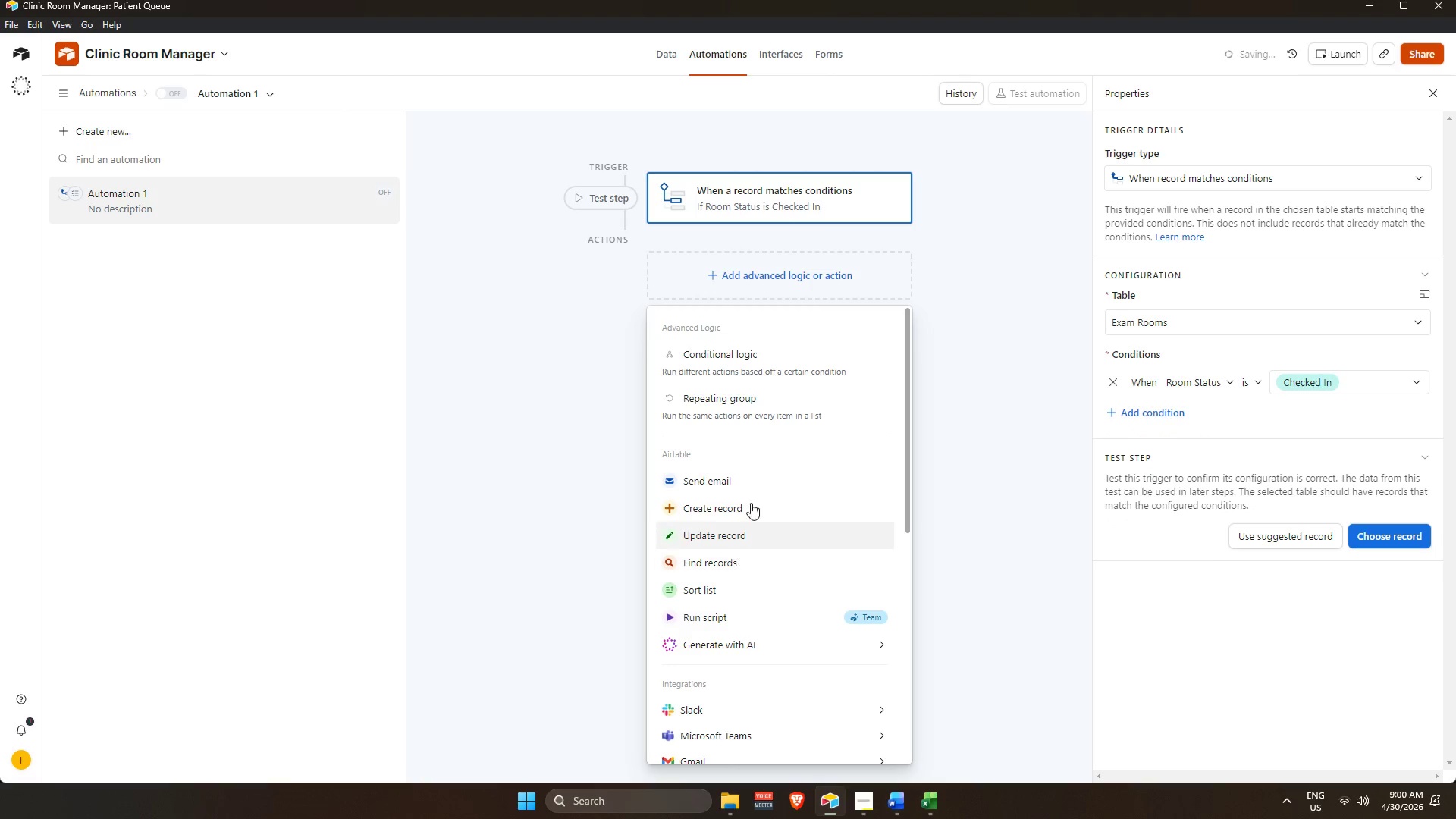 
left_click([725, 532])
 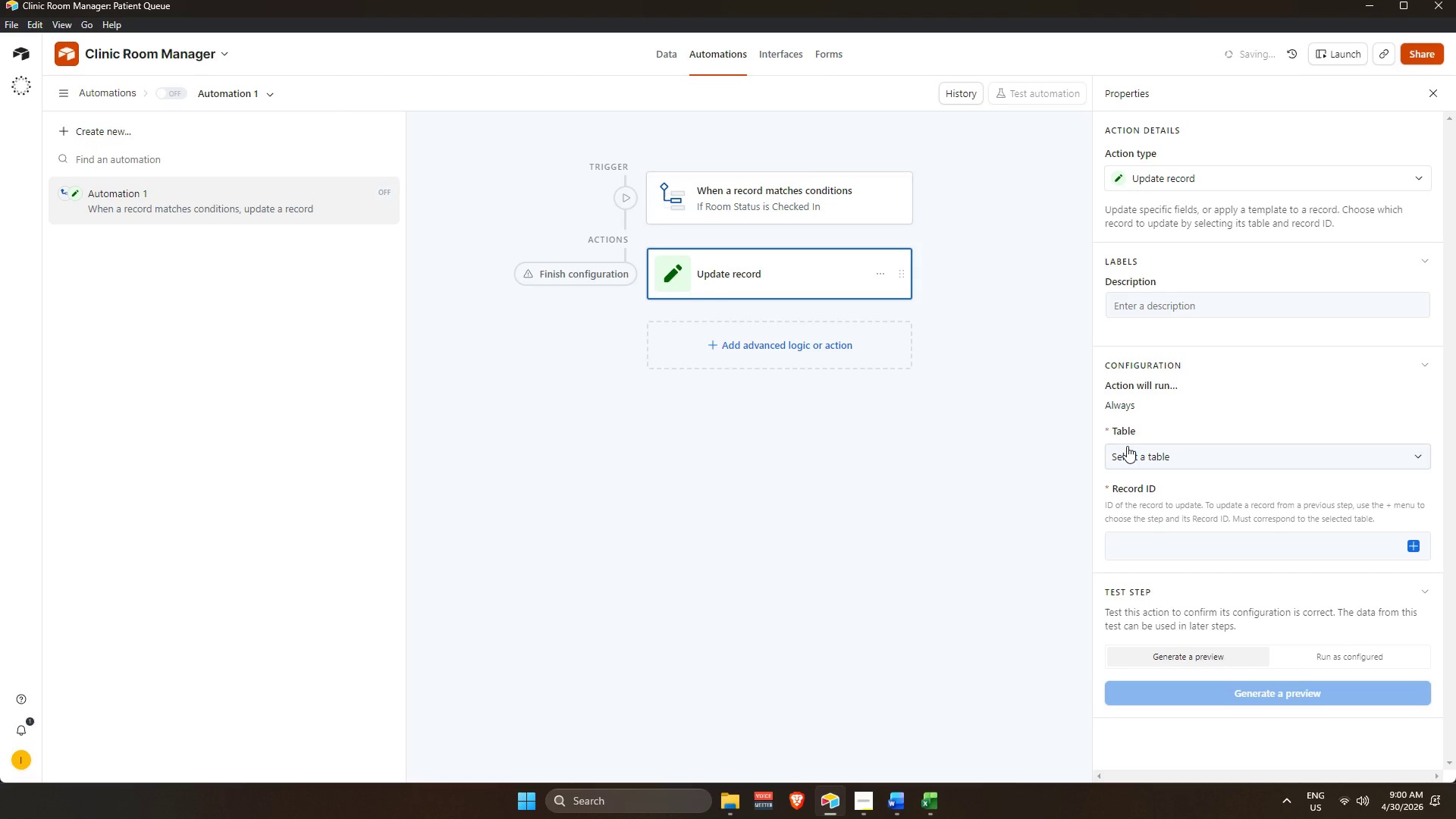 
left_click([1187, 452])
 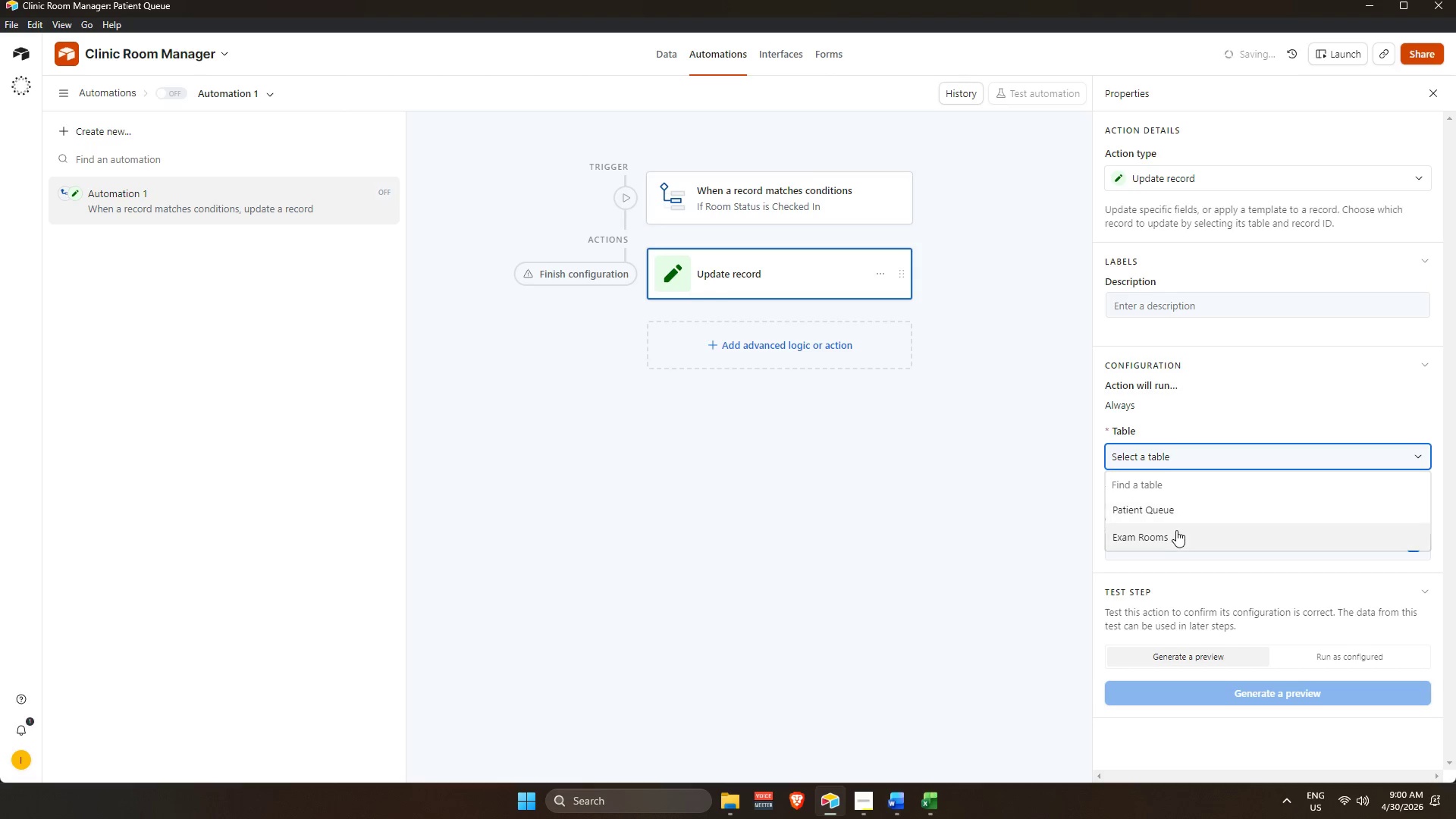 
wait(5.83)
 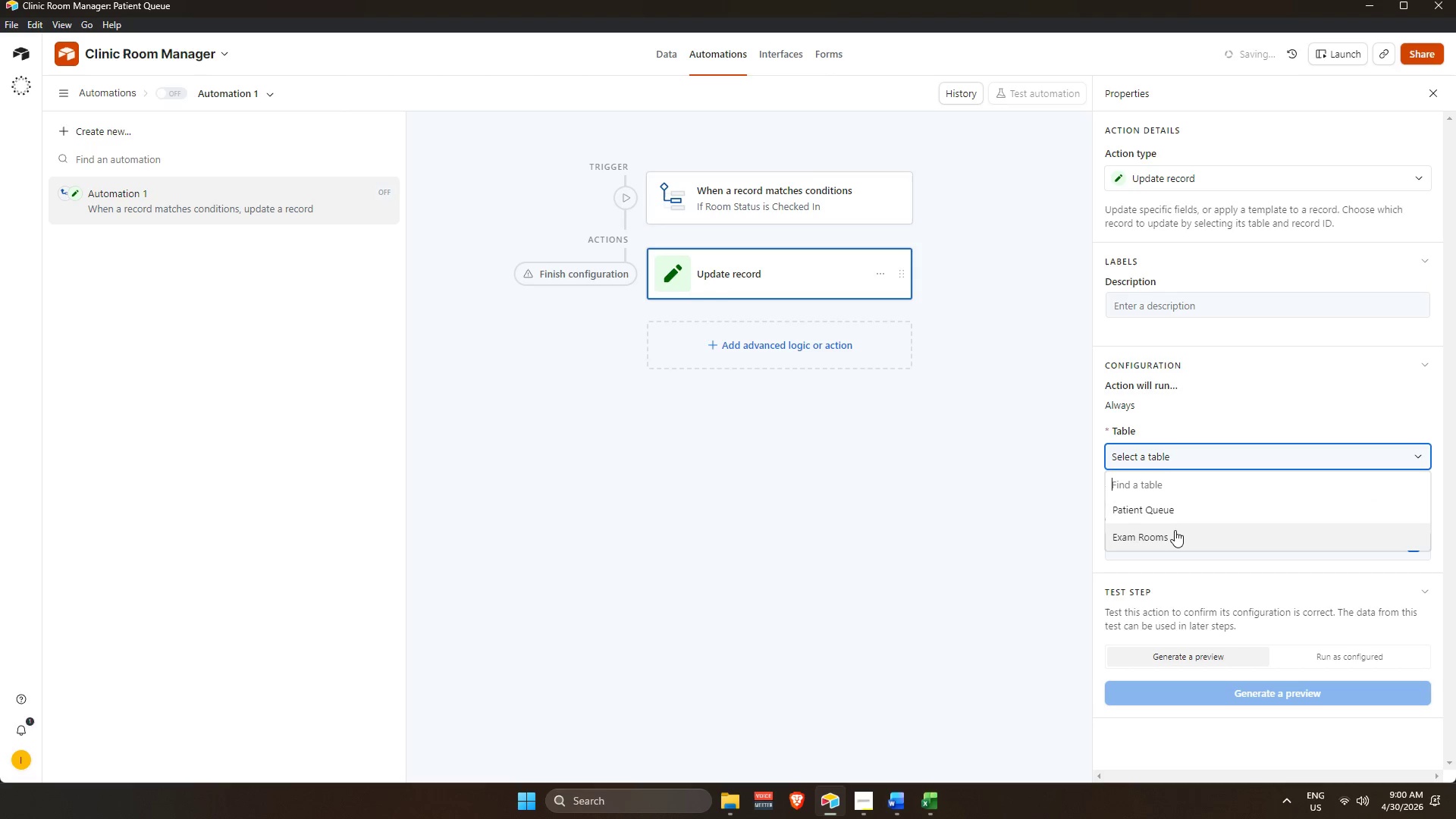 
left_click([1160, 518])
 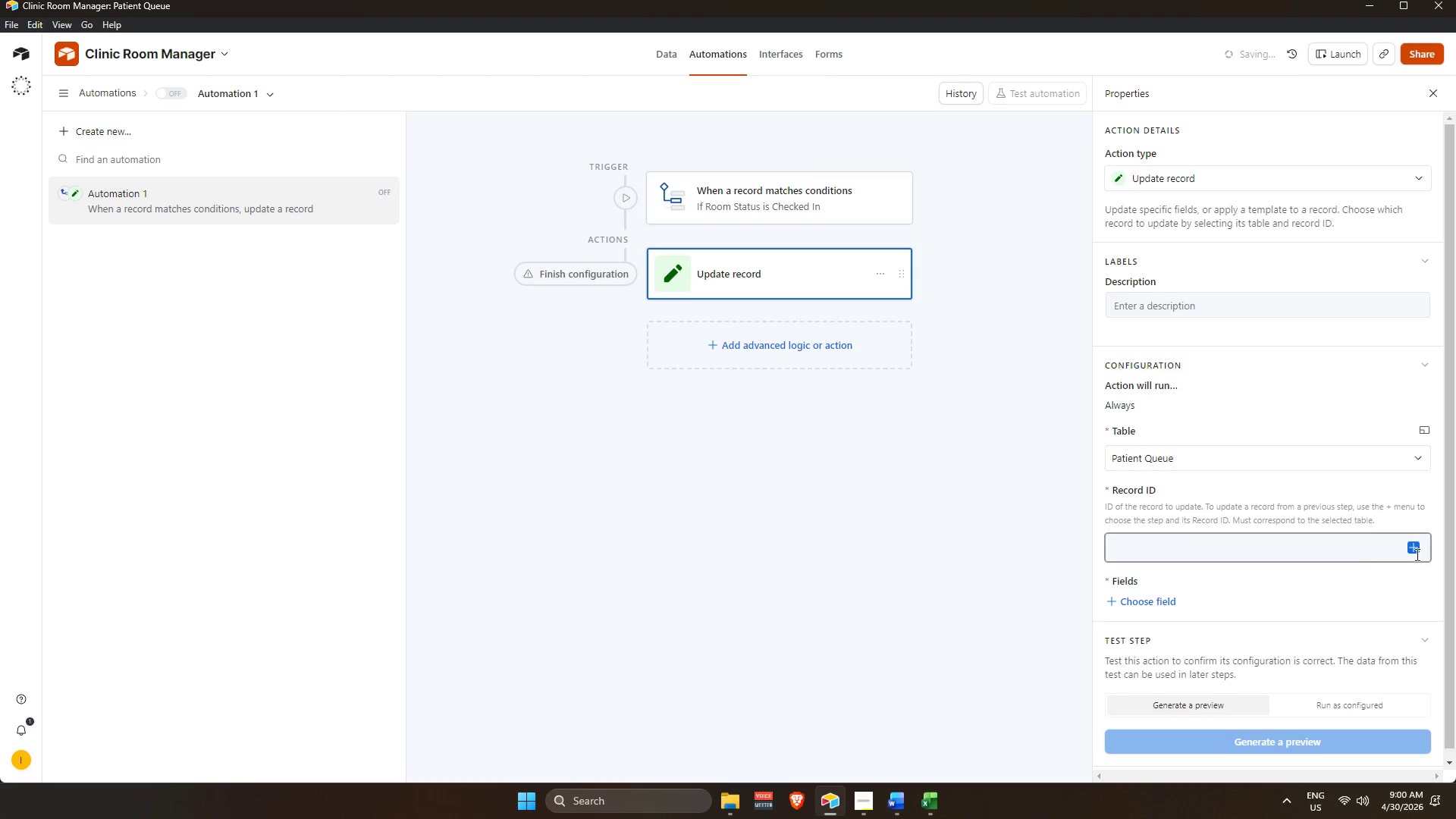 
left_click_drag(start_coordinate=[1413, 543], to_coordinate=[1418, 544])
 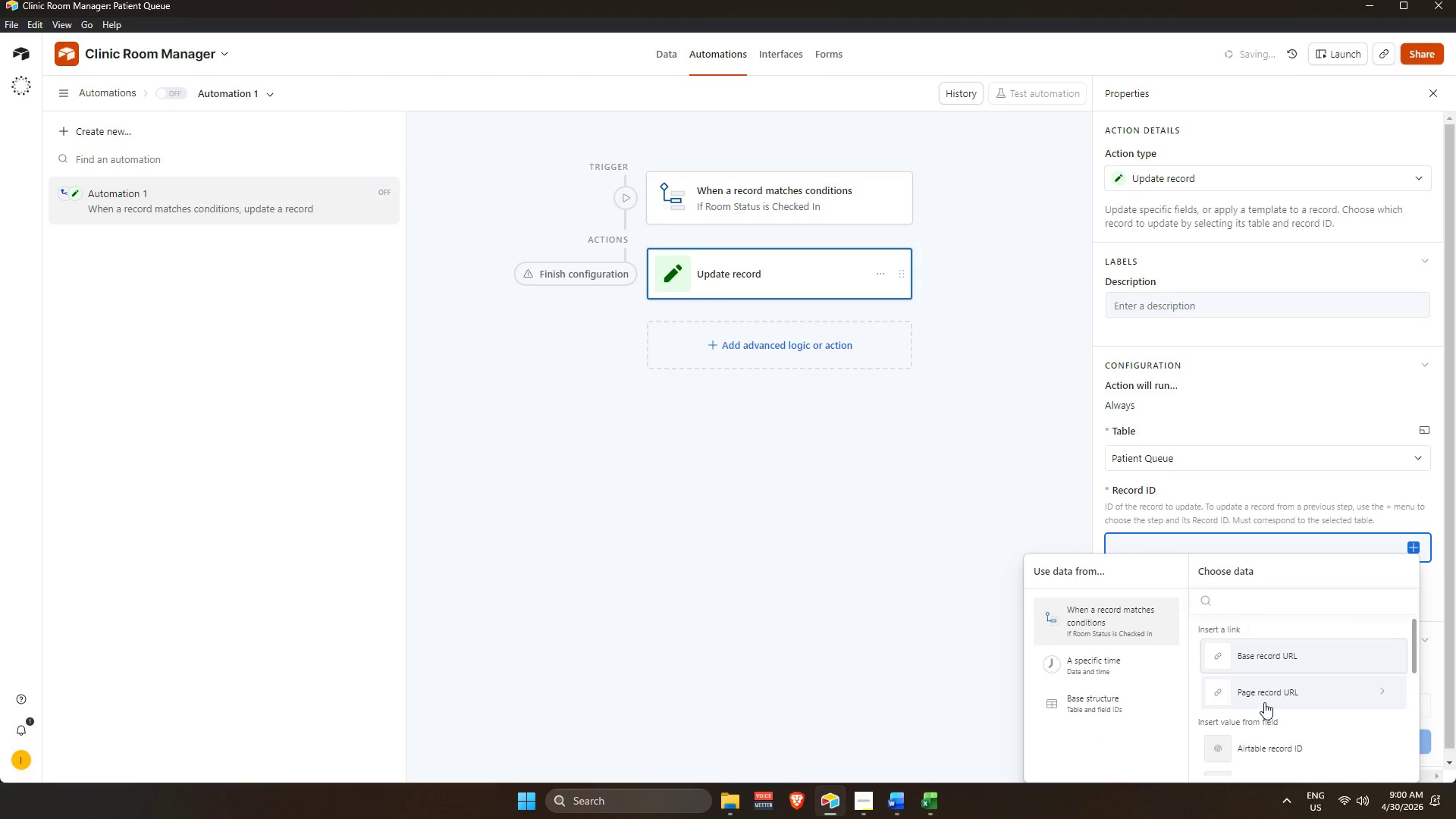 
left_click([1263, 745])
 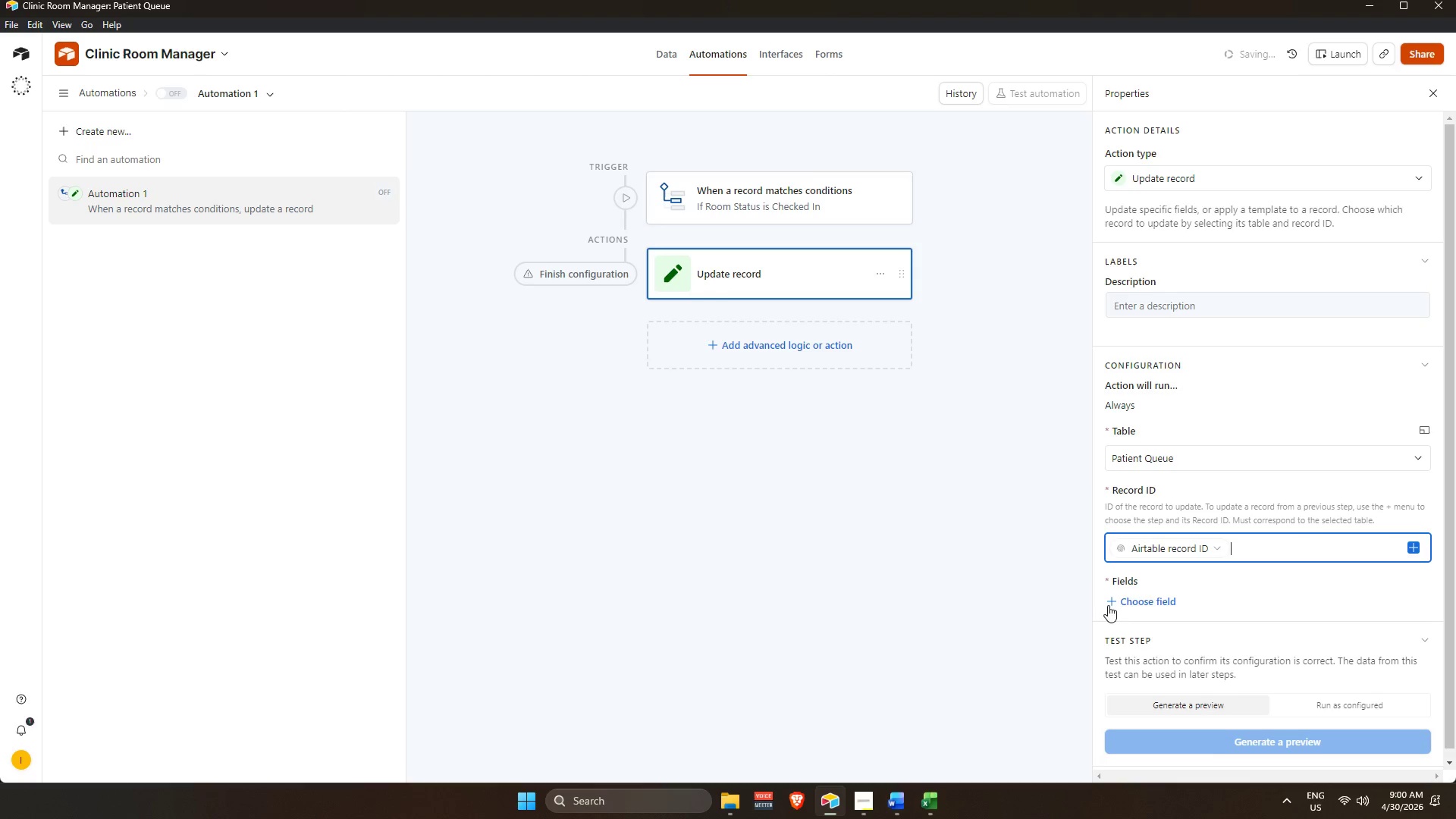 
left_click_drag(start_coordinate=[1127, 595], to_coordinate=[1131, 598])
 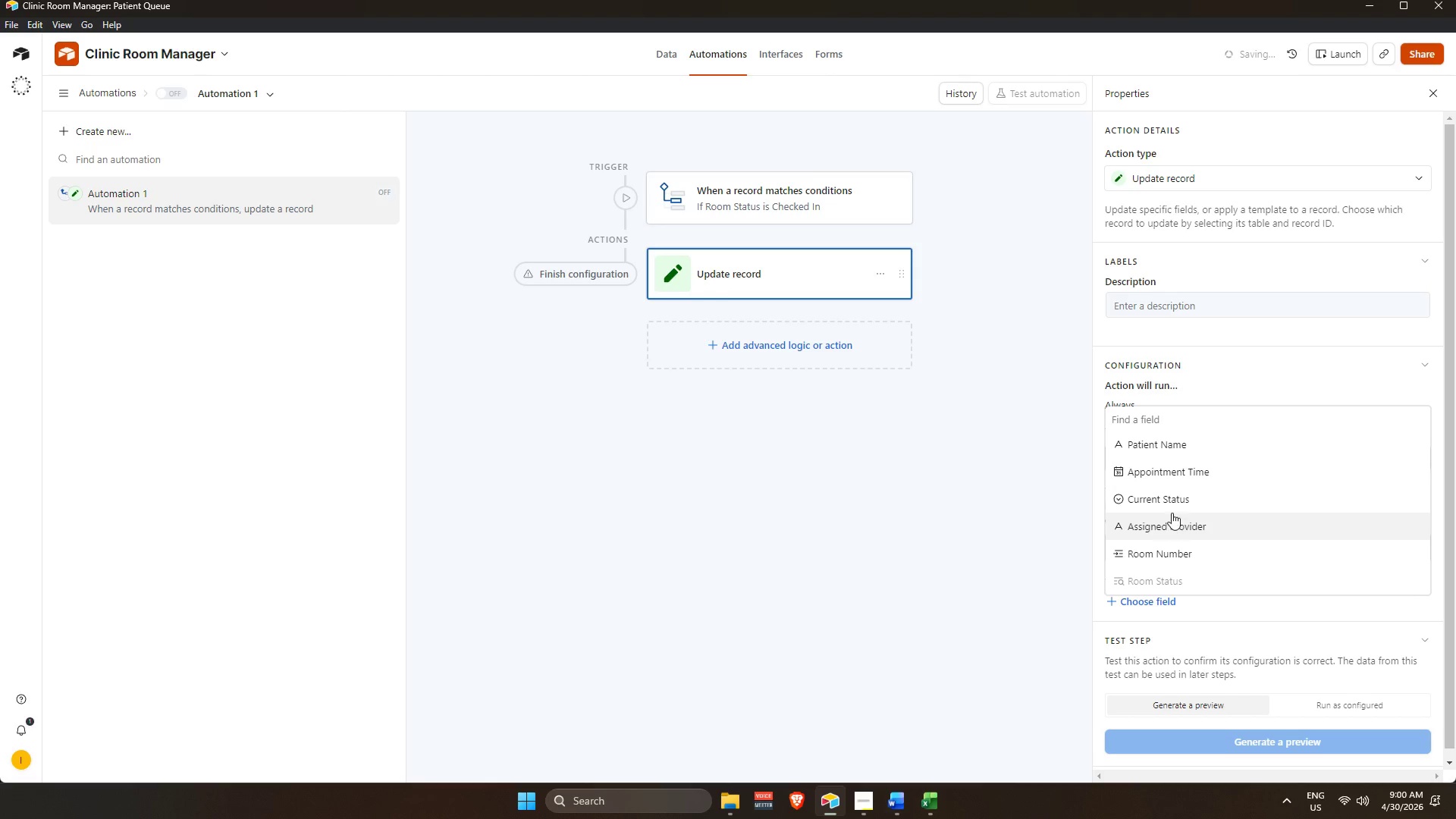 
left_click([1172, 501])
 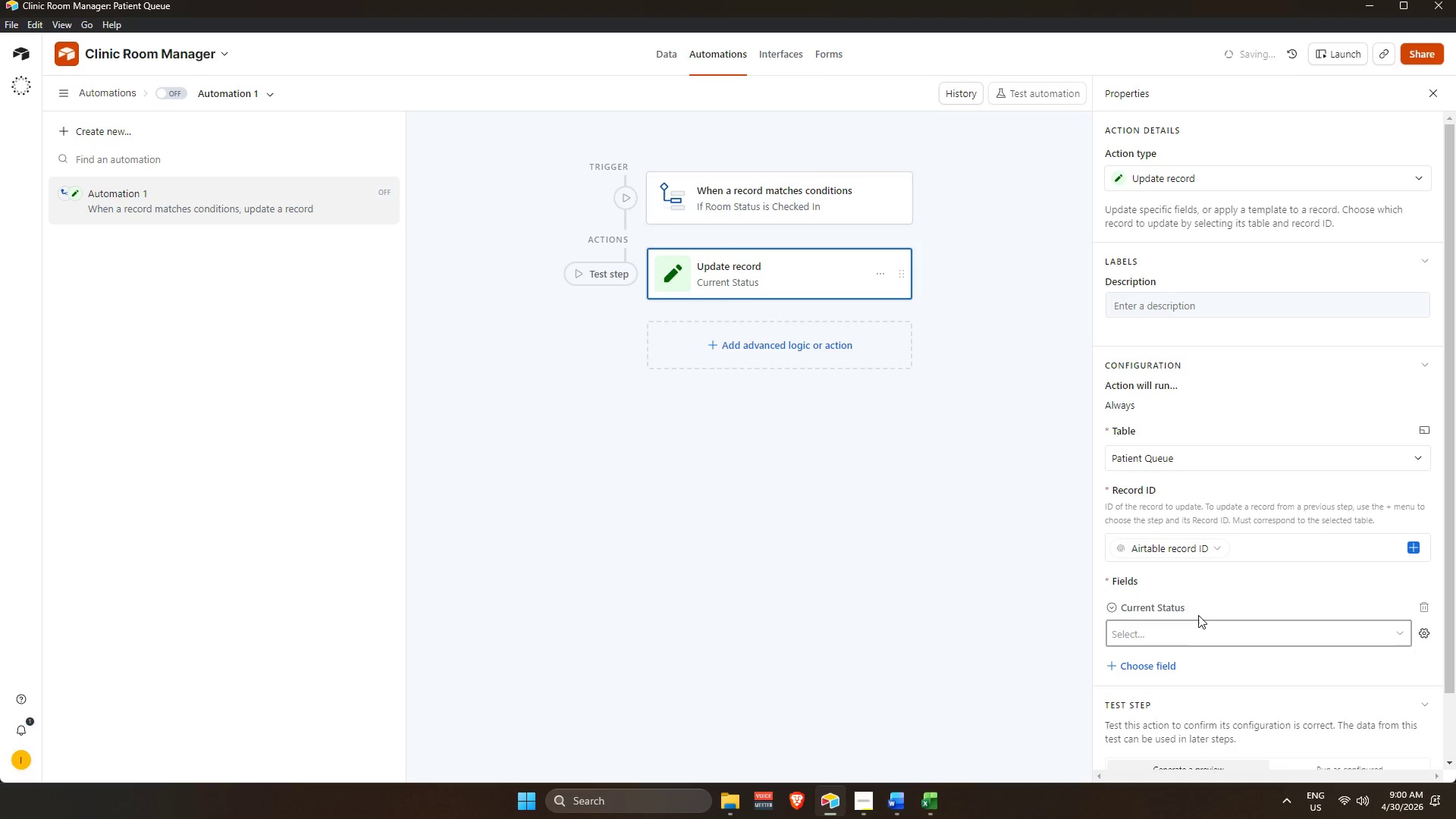 
scroll: coordinate [1198, 597], scroll_direction: down, amount: 3.0
 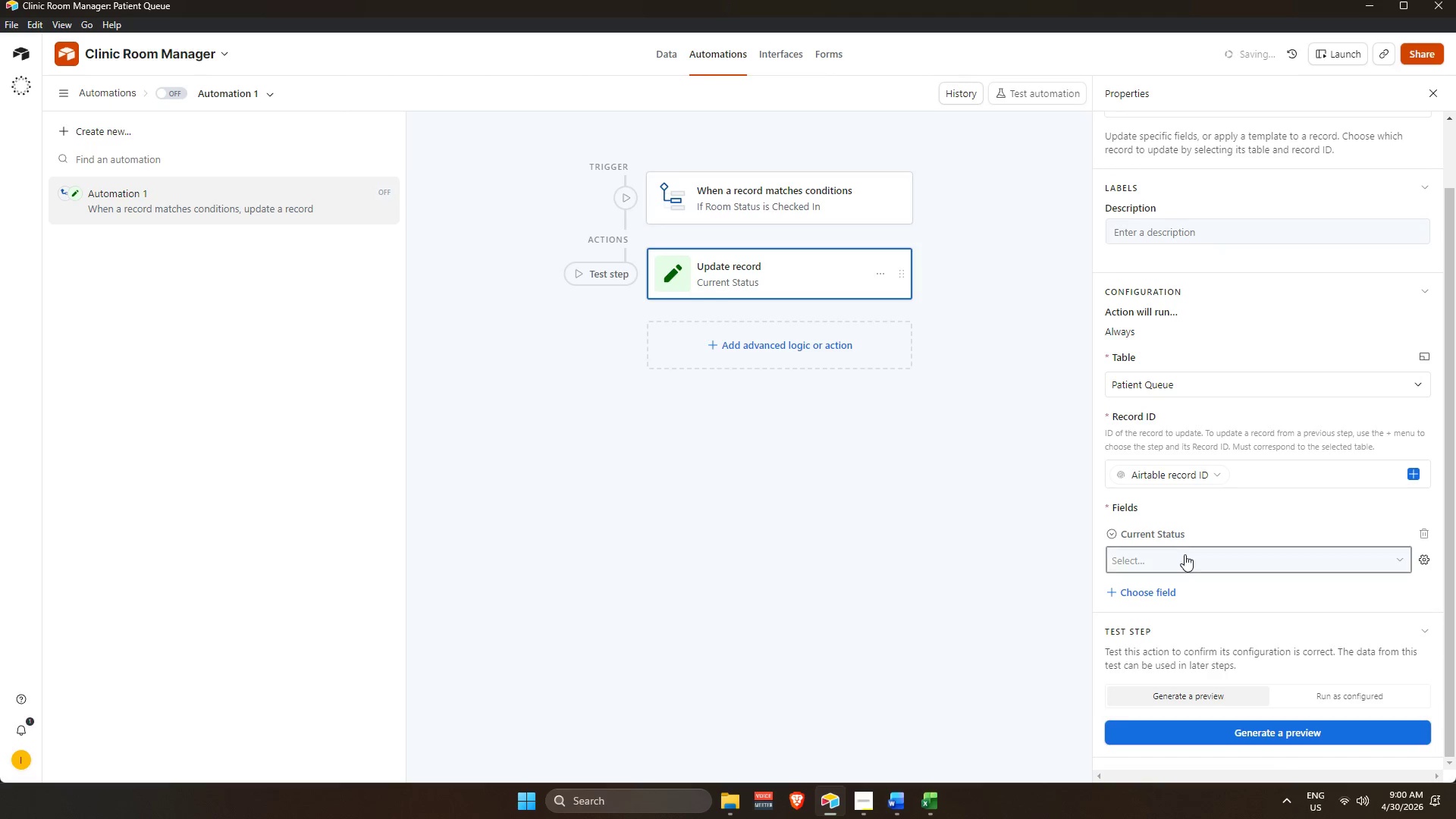 
left_click([1185, 554])
 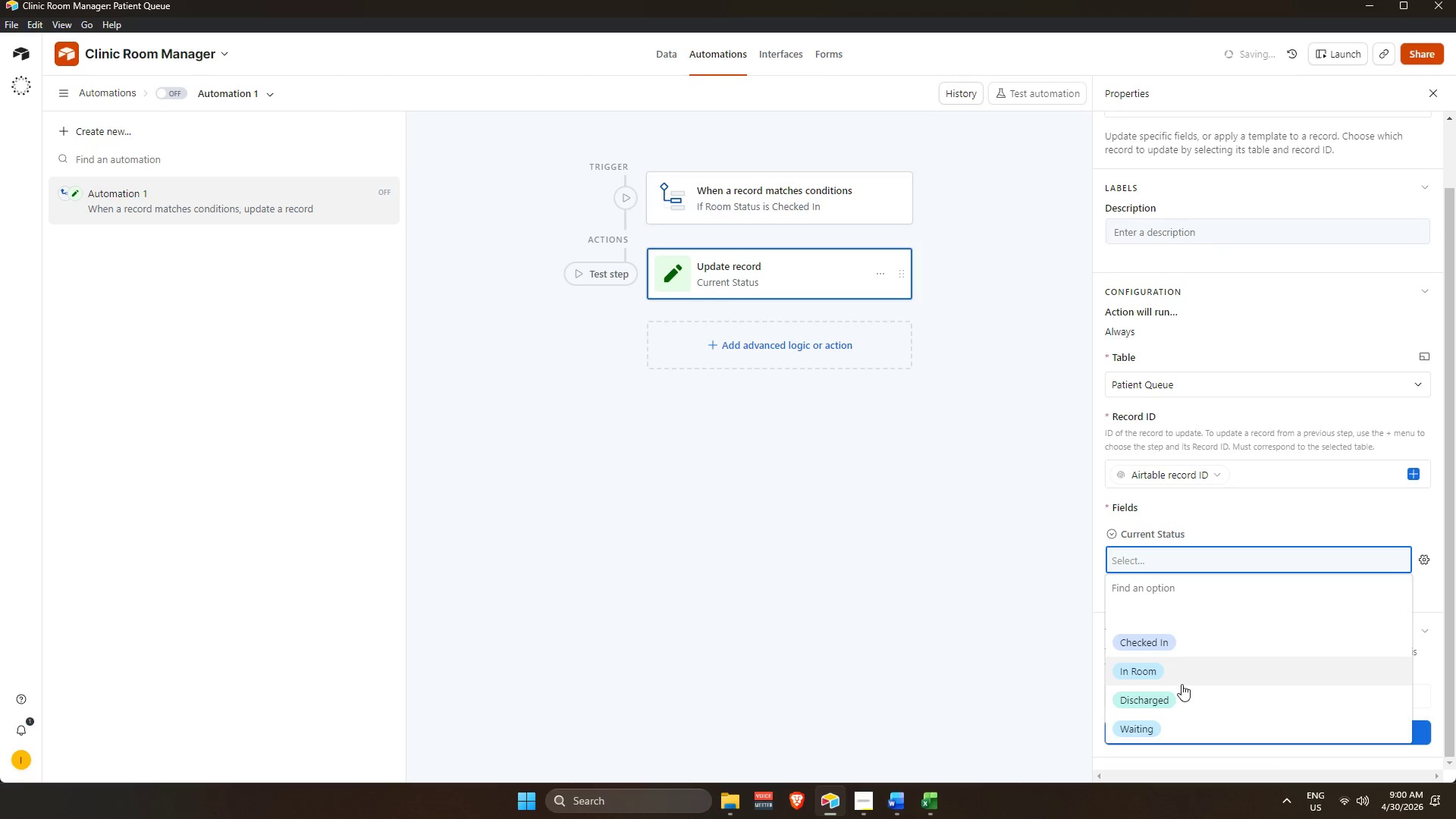 
left_click([1183, 664])
 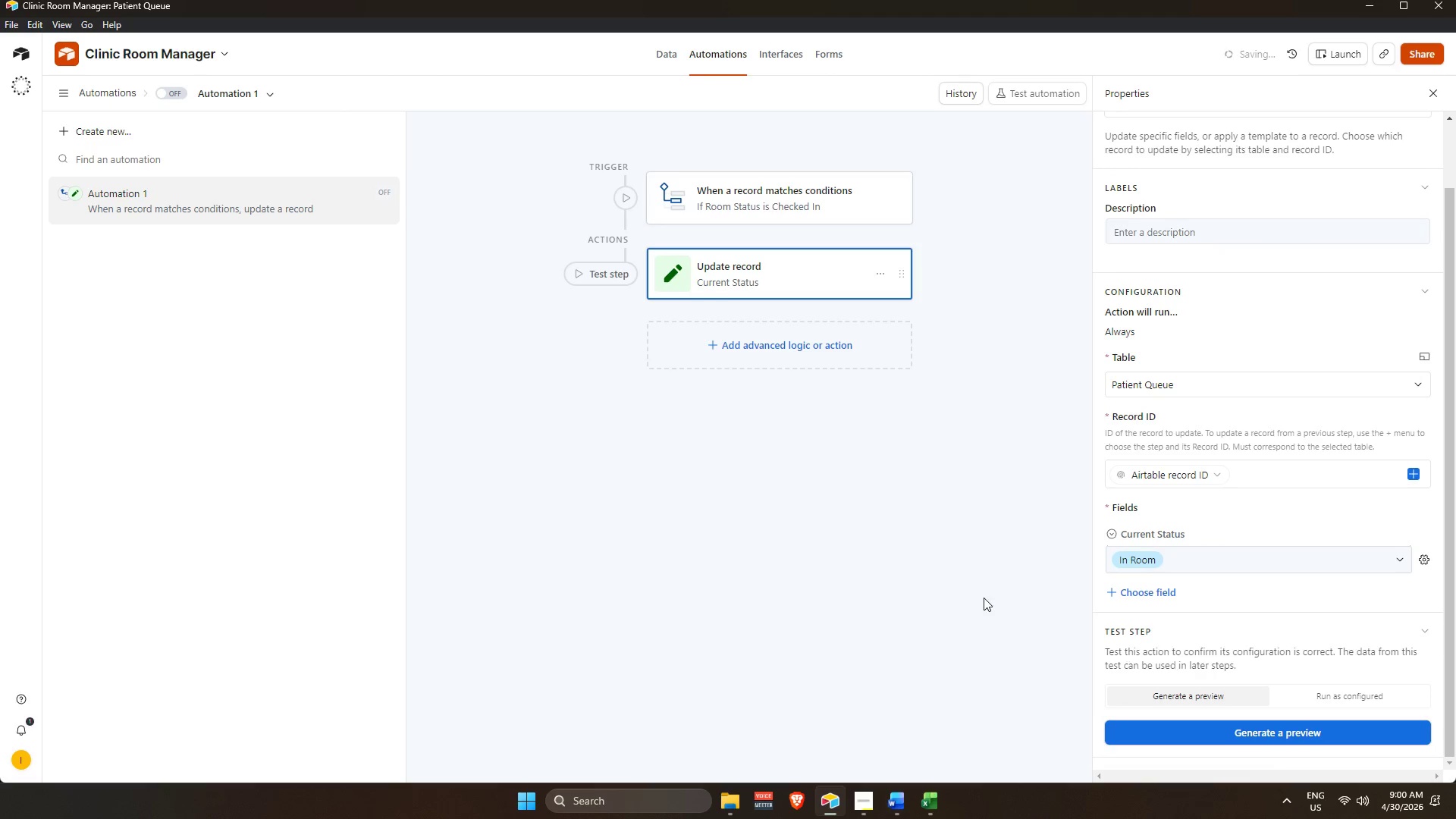 
left_click([983, 592])
 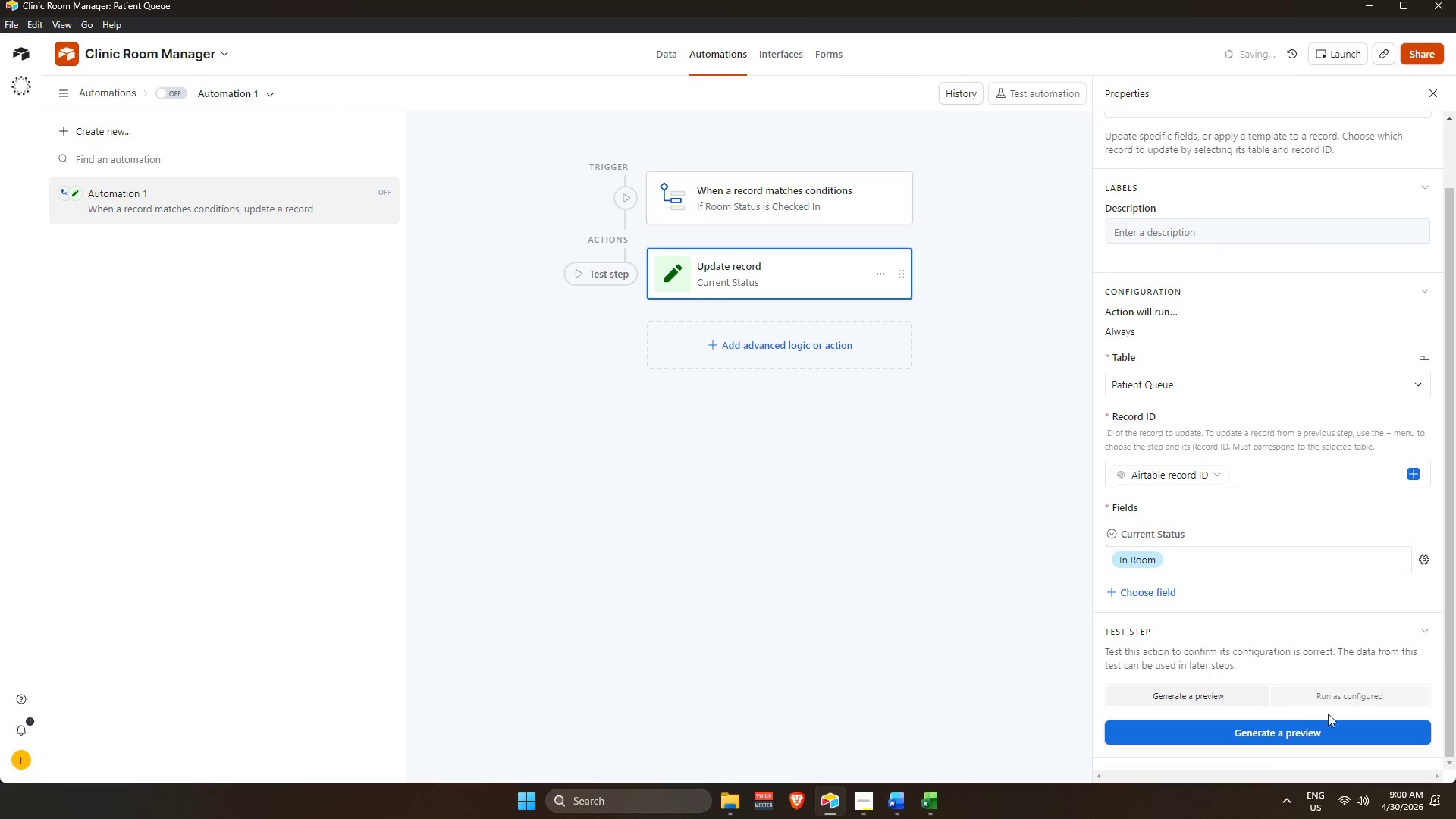 
left_click([1329, 698])
 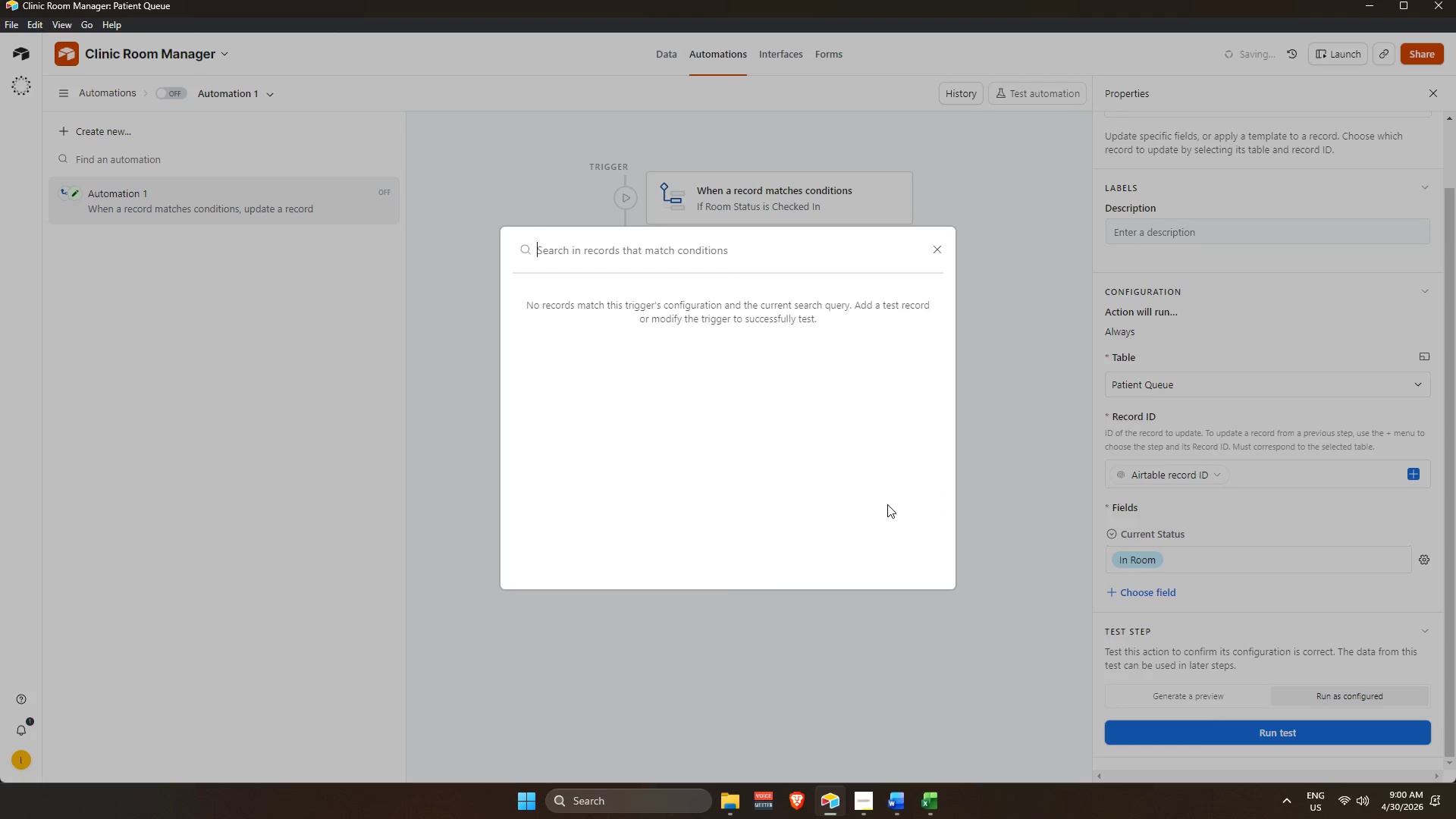 
left_click([935, 253])
 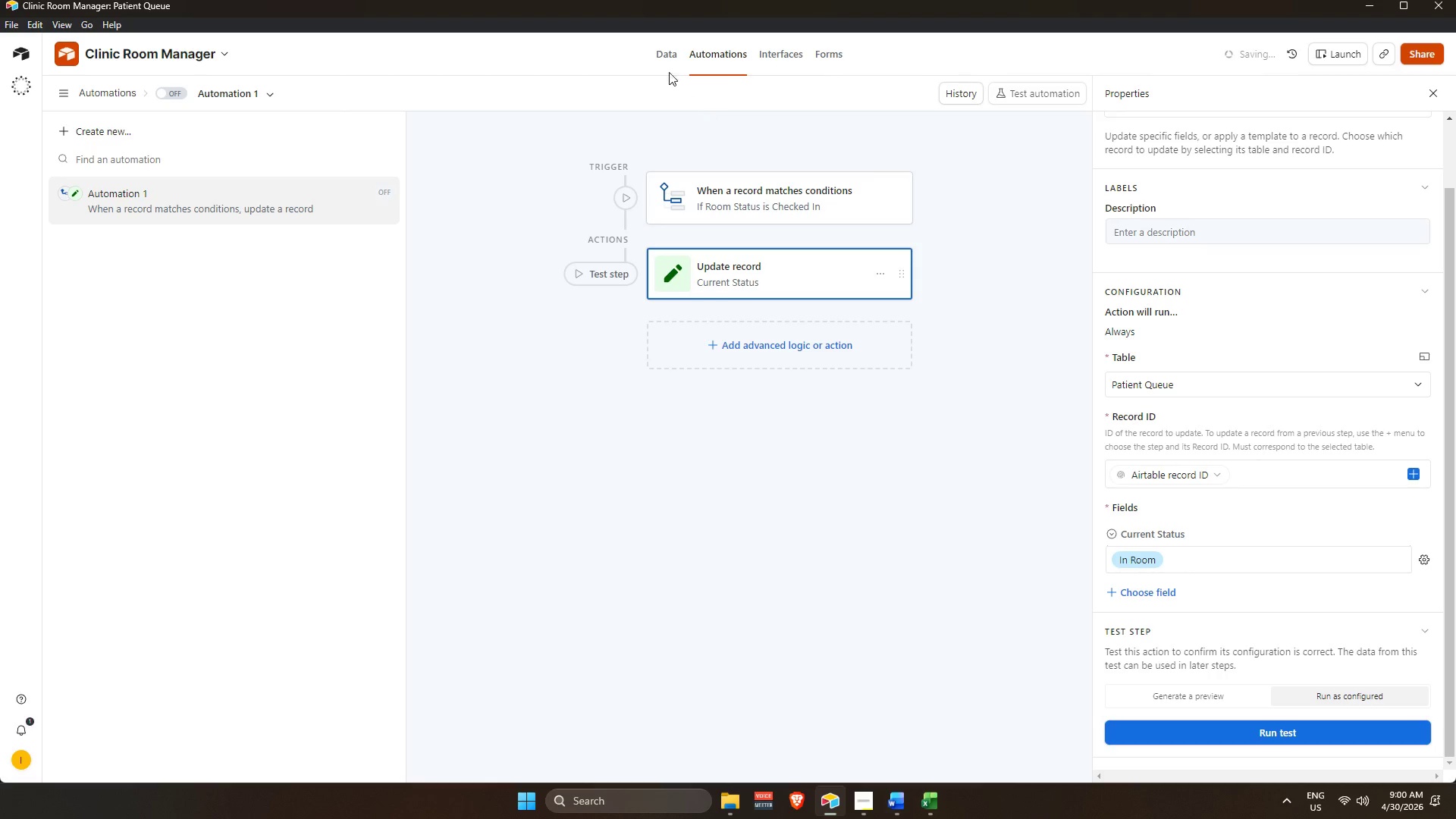 
left_click([662, 58])
 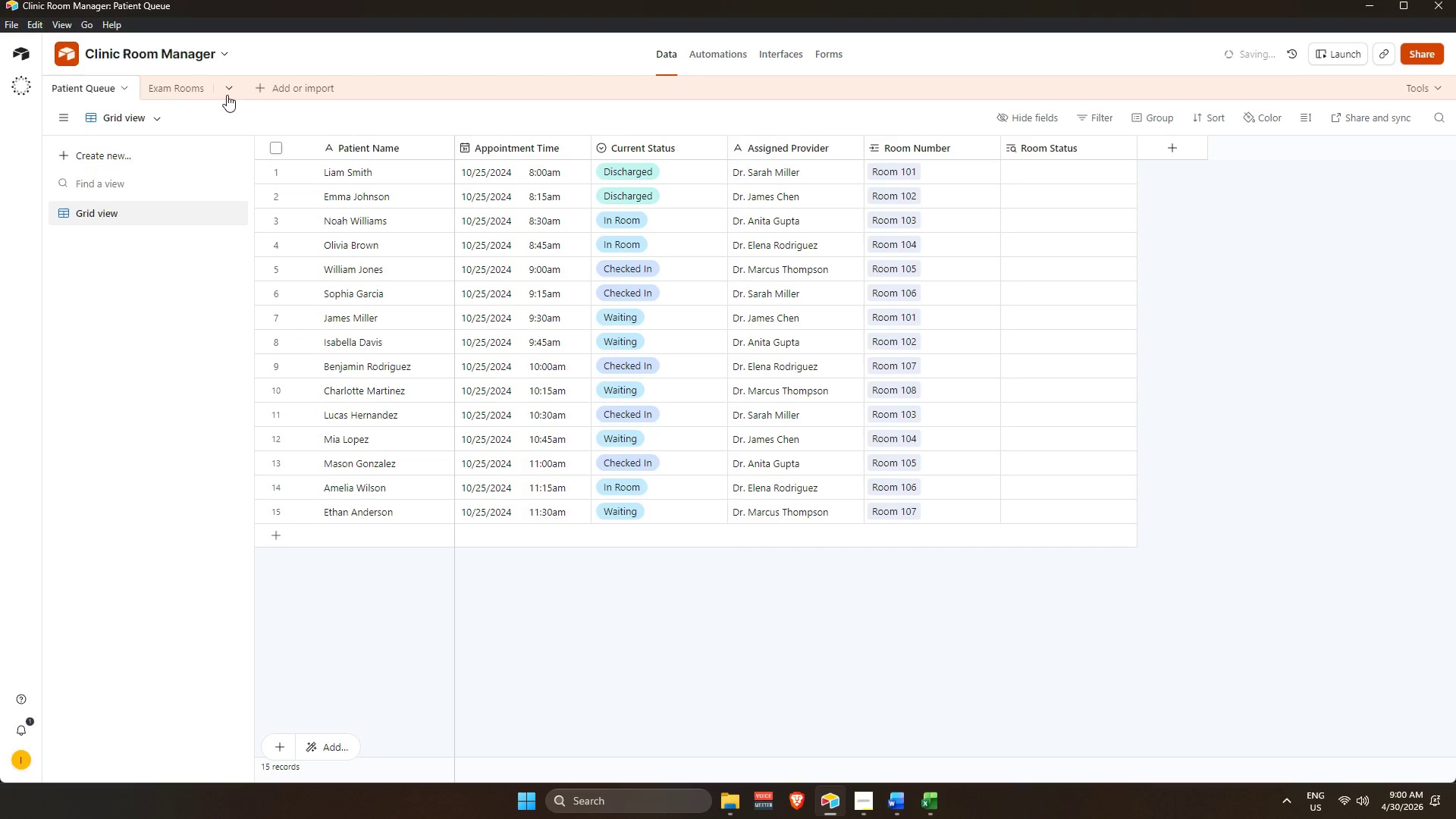 
left_click([172, 81])
 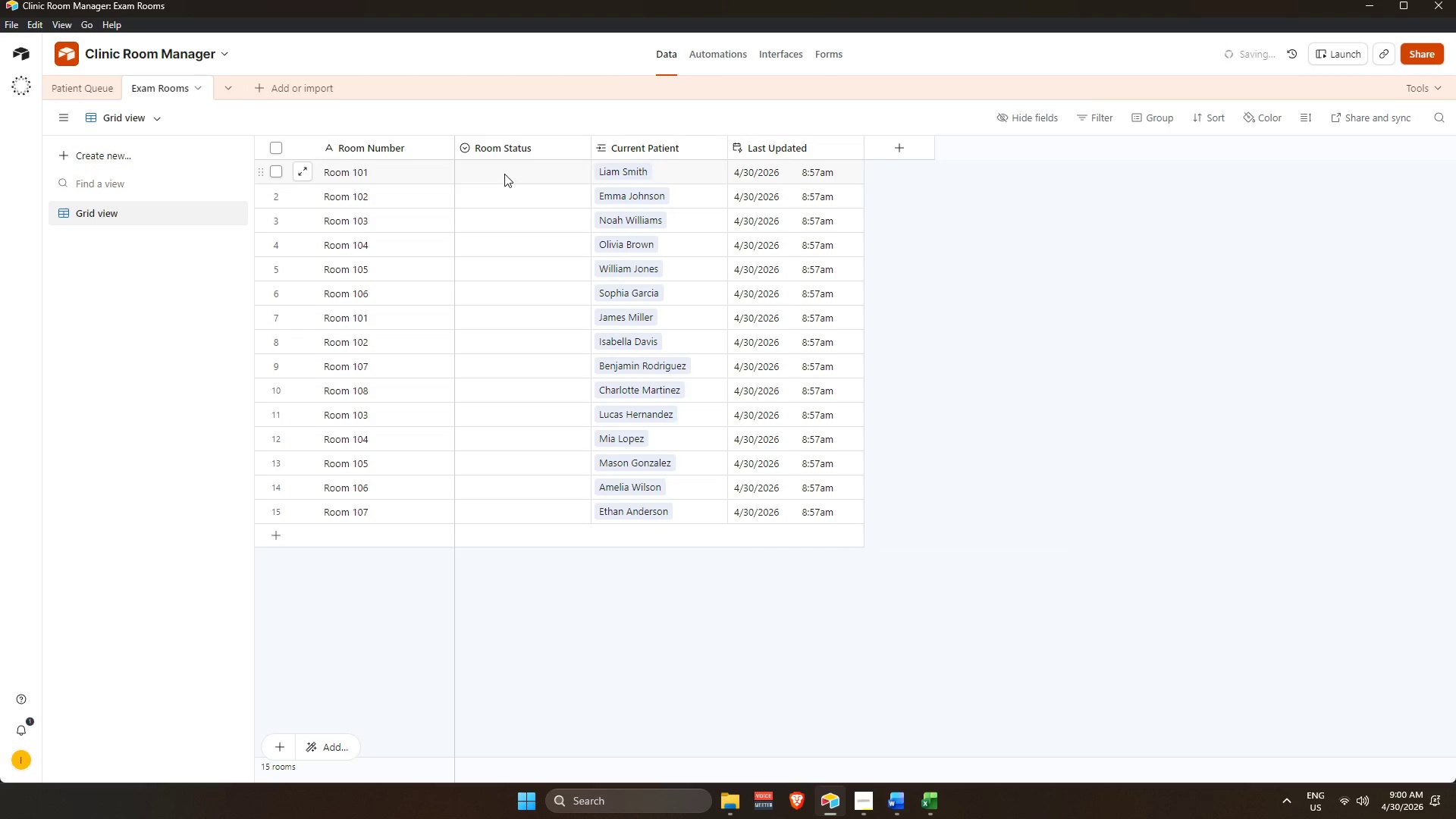 
double_click([505, 174])
 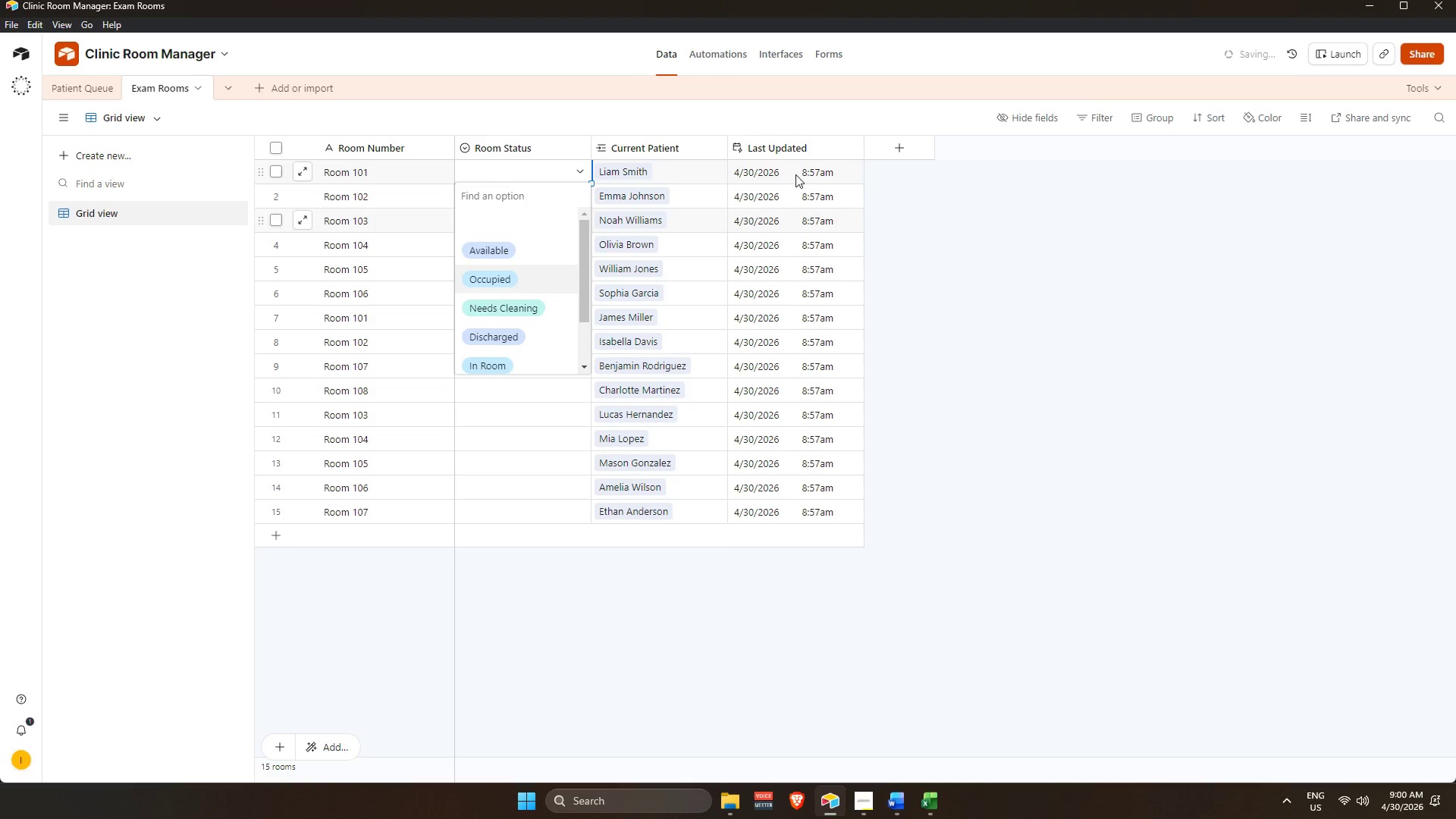 
left_click([709, 57])
 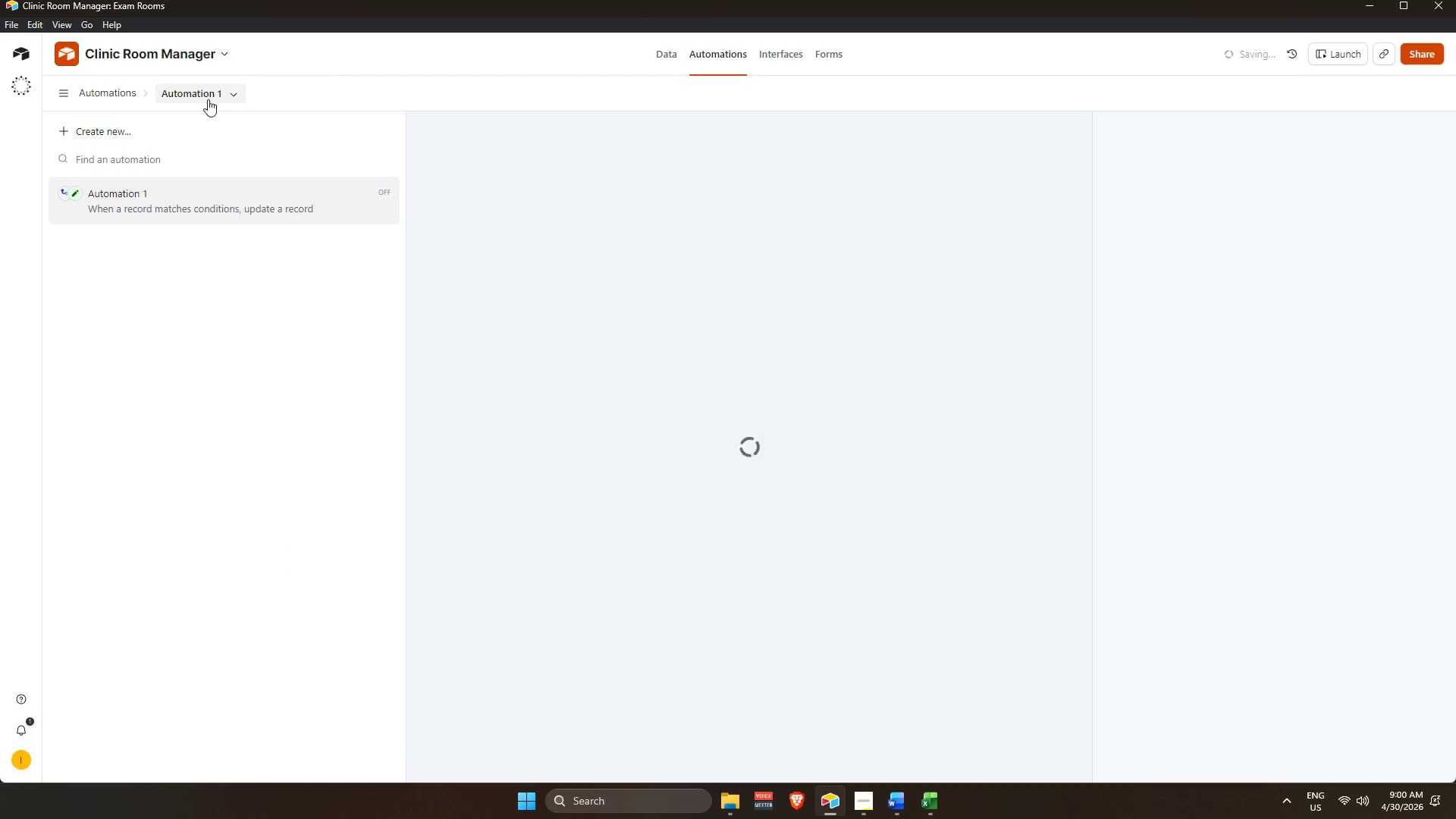 
left_click([200, 96])
 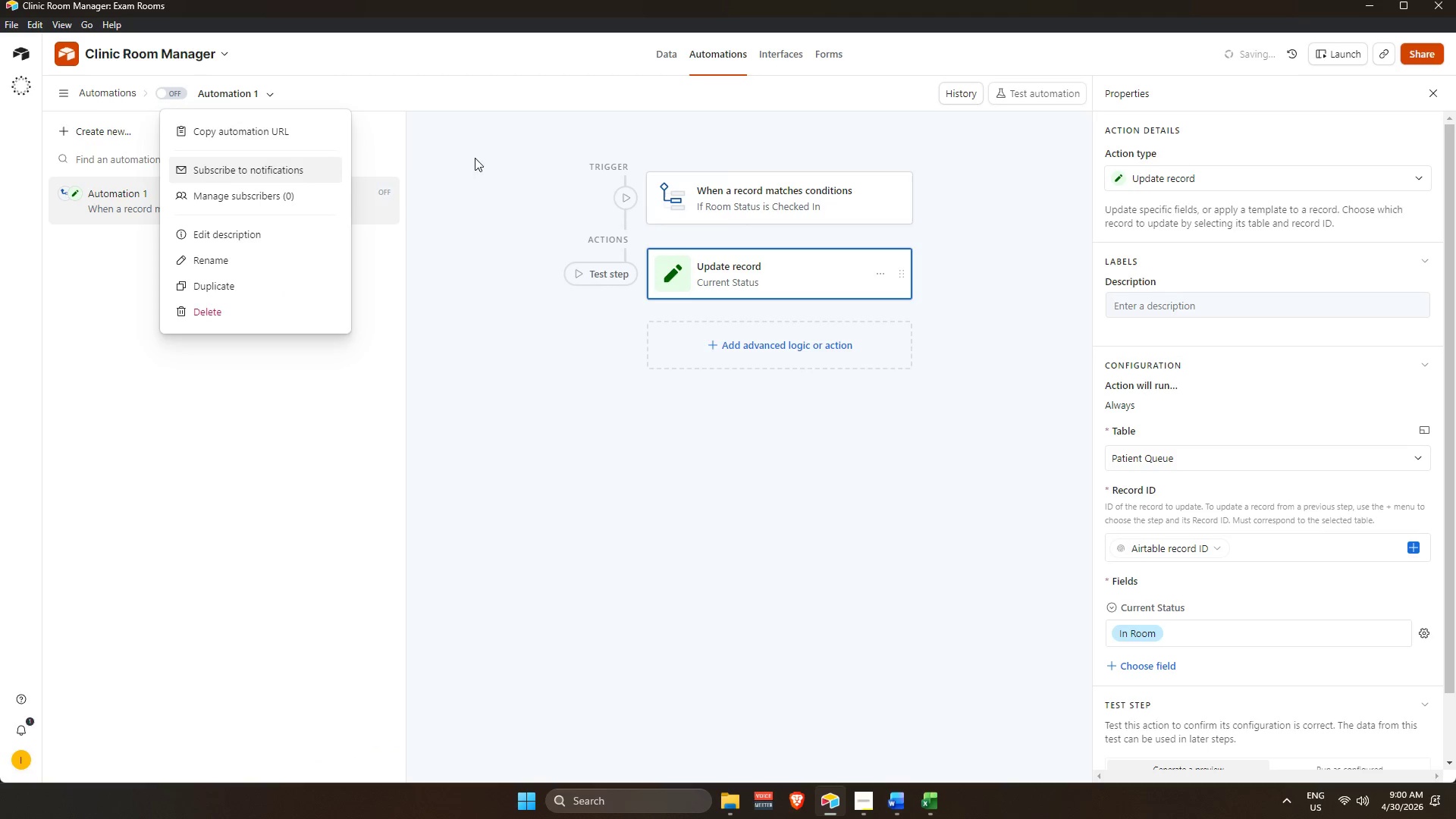 
left_click([523, 140])
 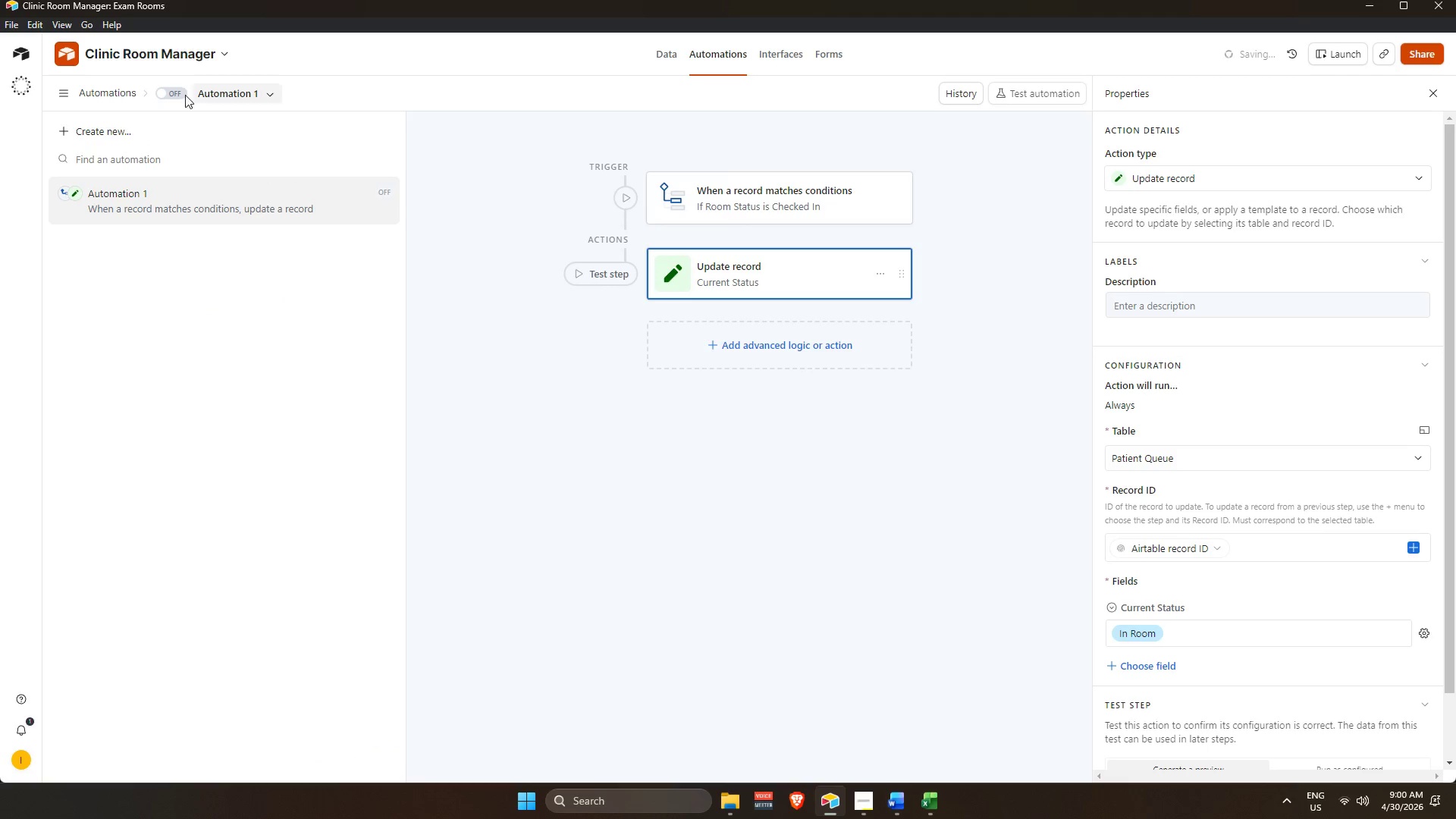 
left_click([179, 93])
 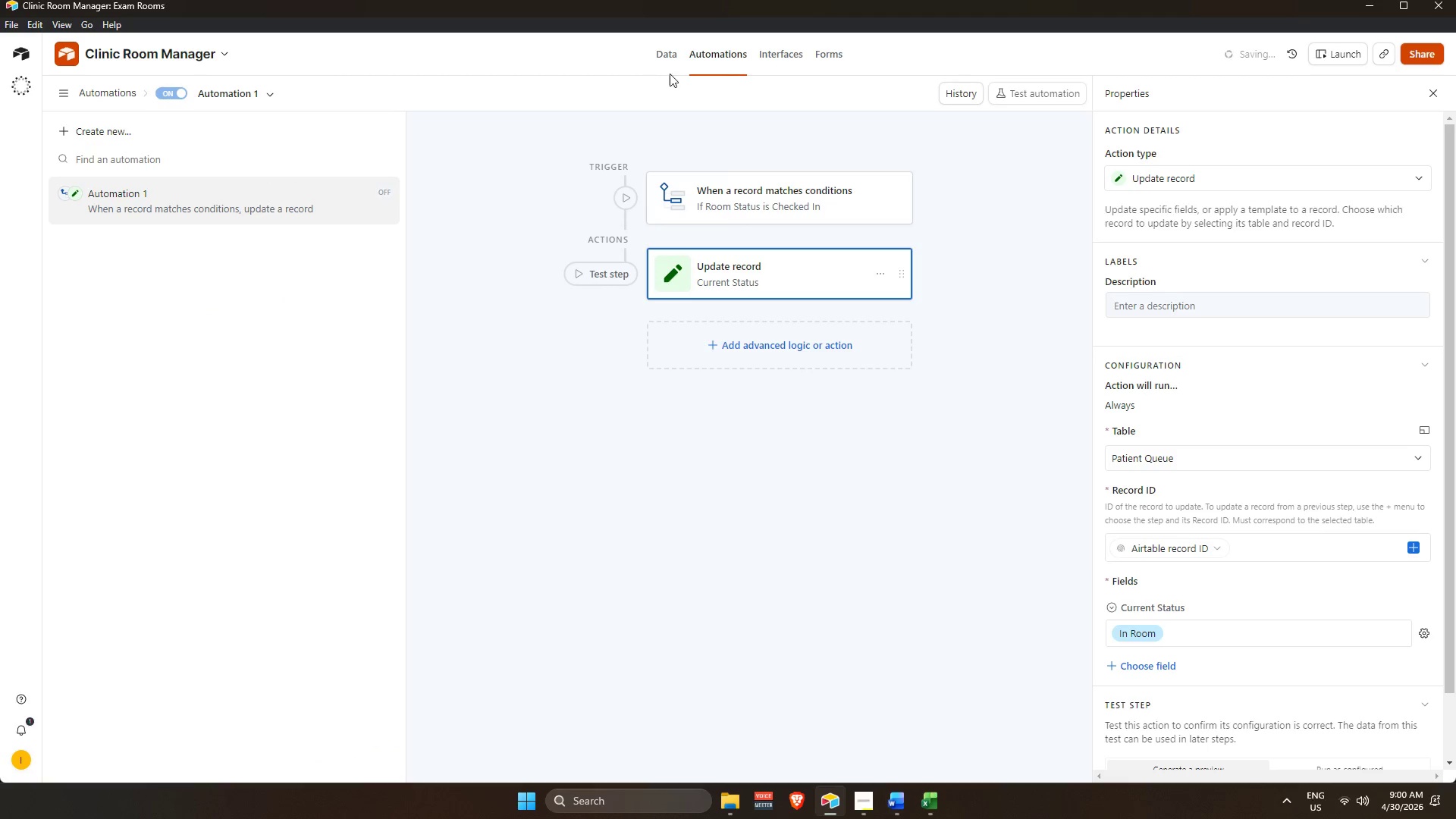 
left_click([674, 52])
 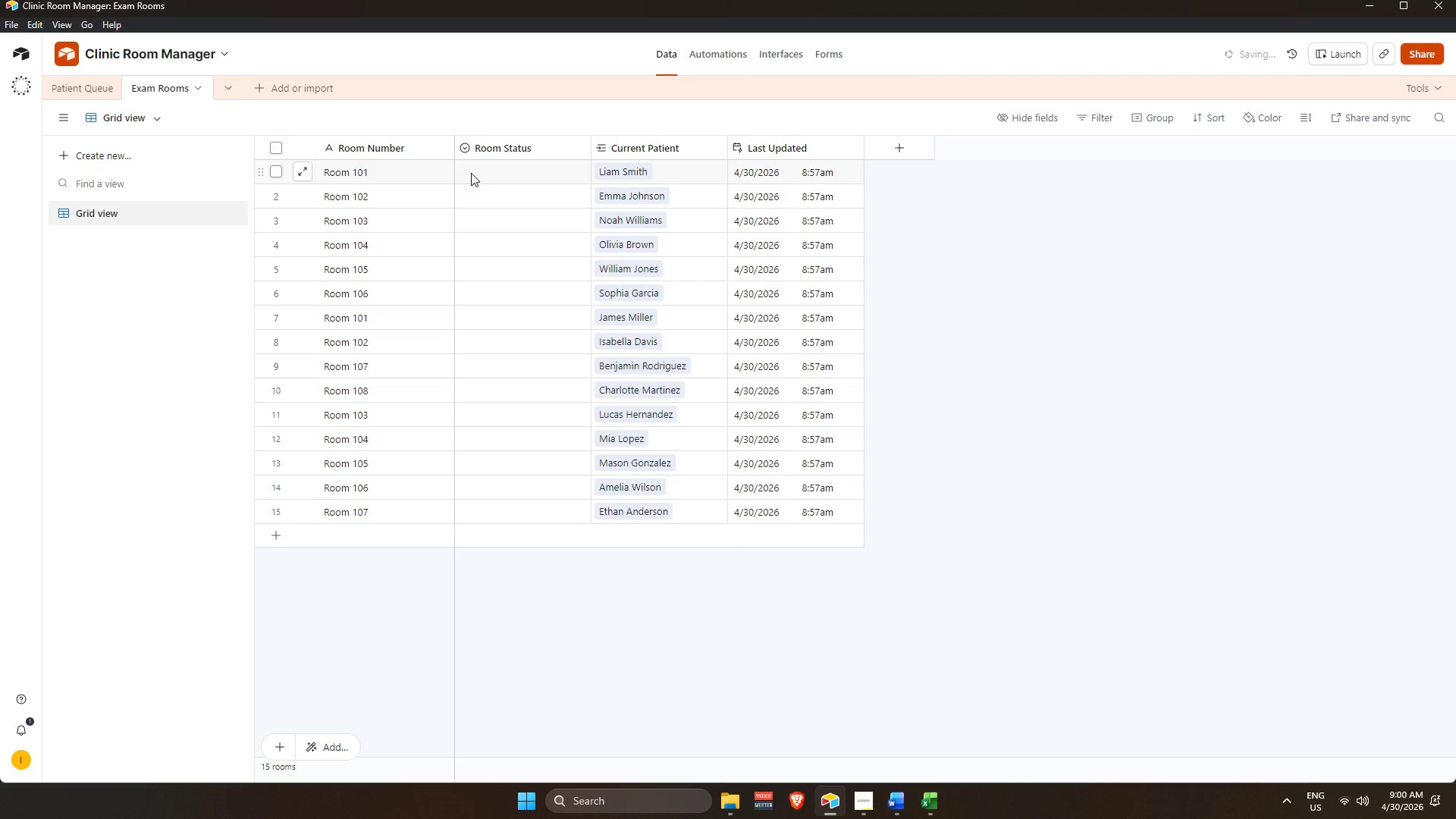 
double_click([475, 173])
 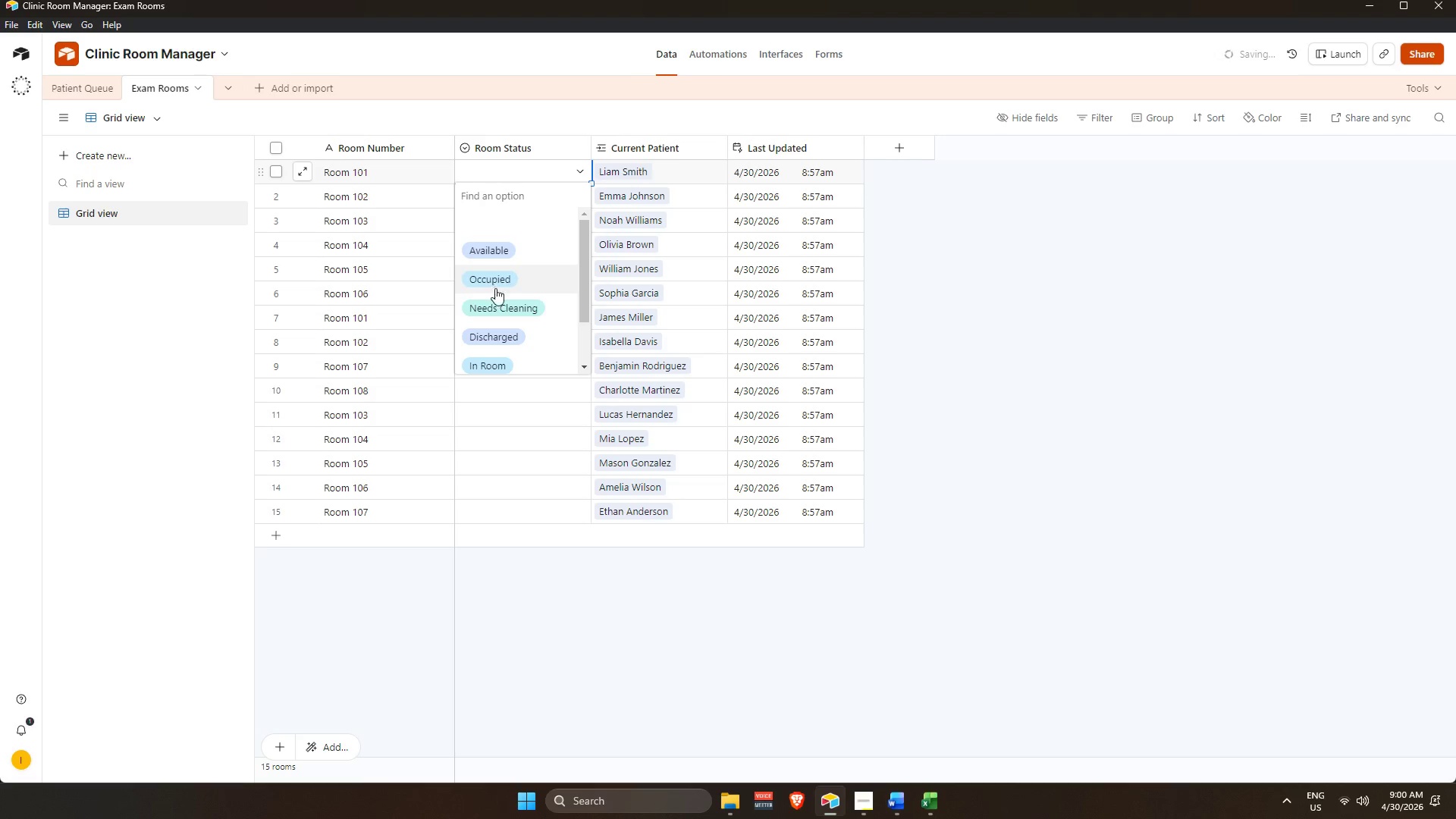 
left_click([503, 328])
 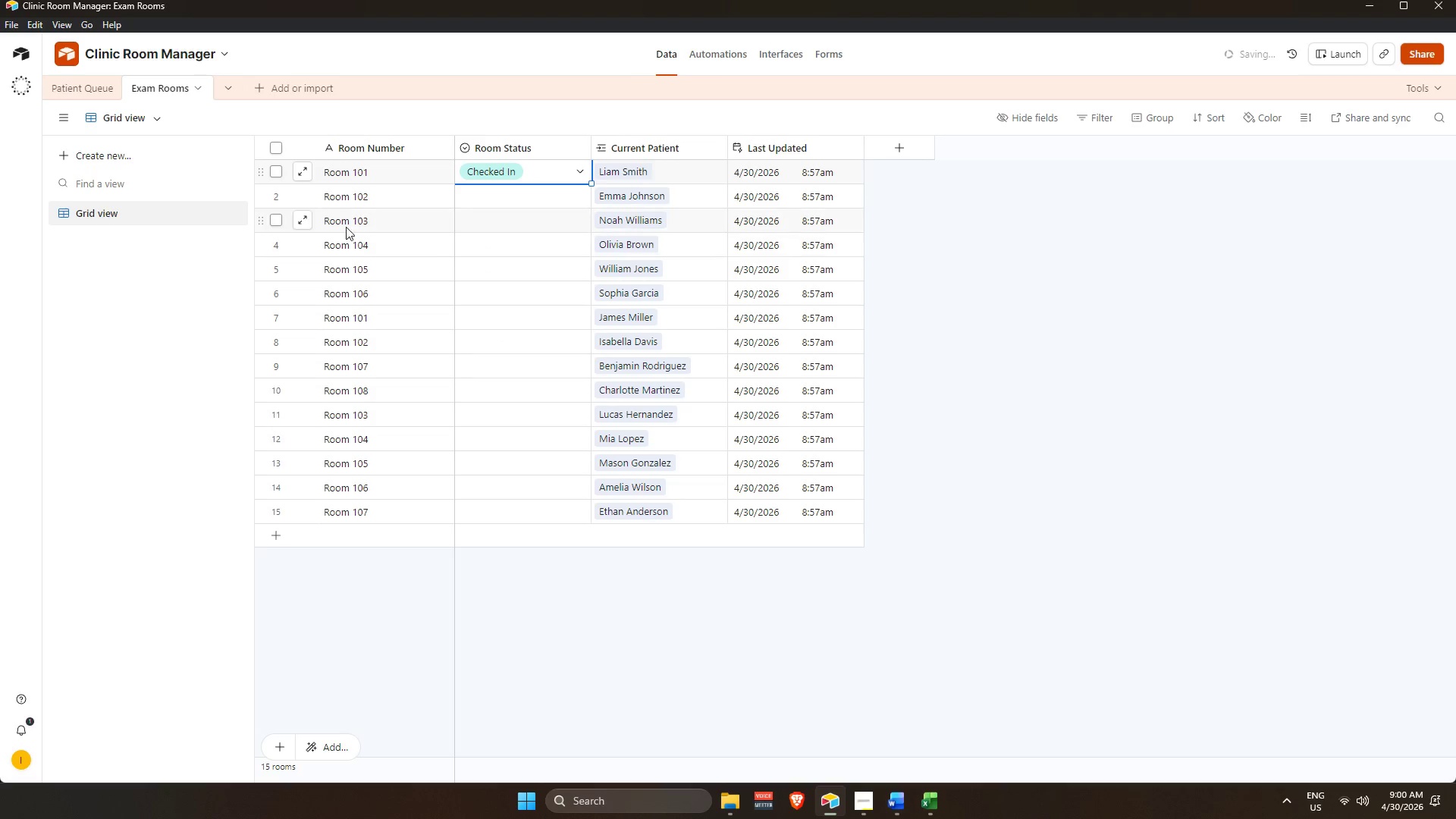 
scroll: coordinate [502, 327], scroll_direction: down, amount: 4.0
 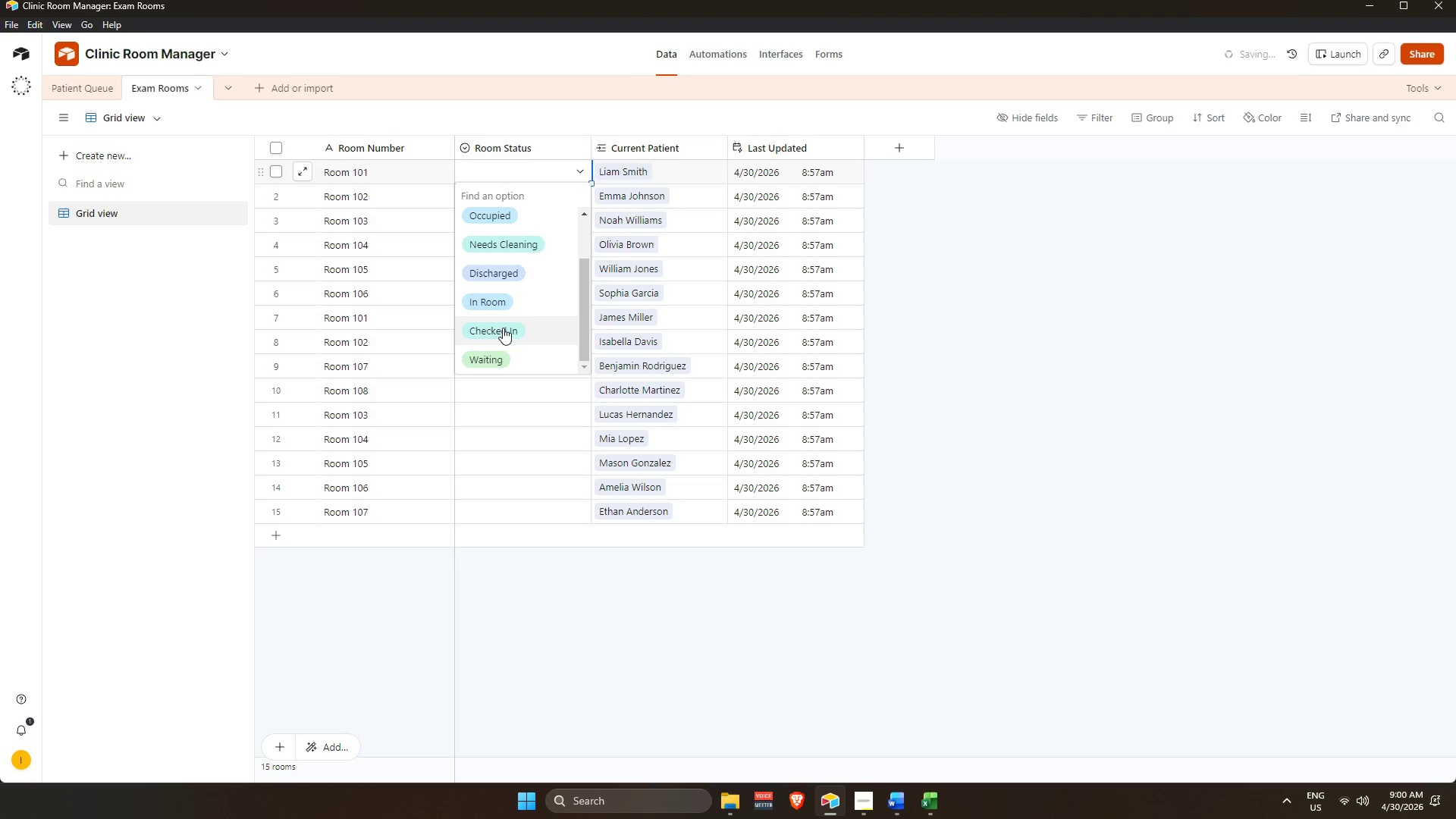 
left_click([89, 83])
 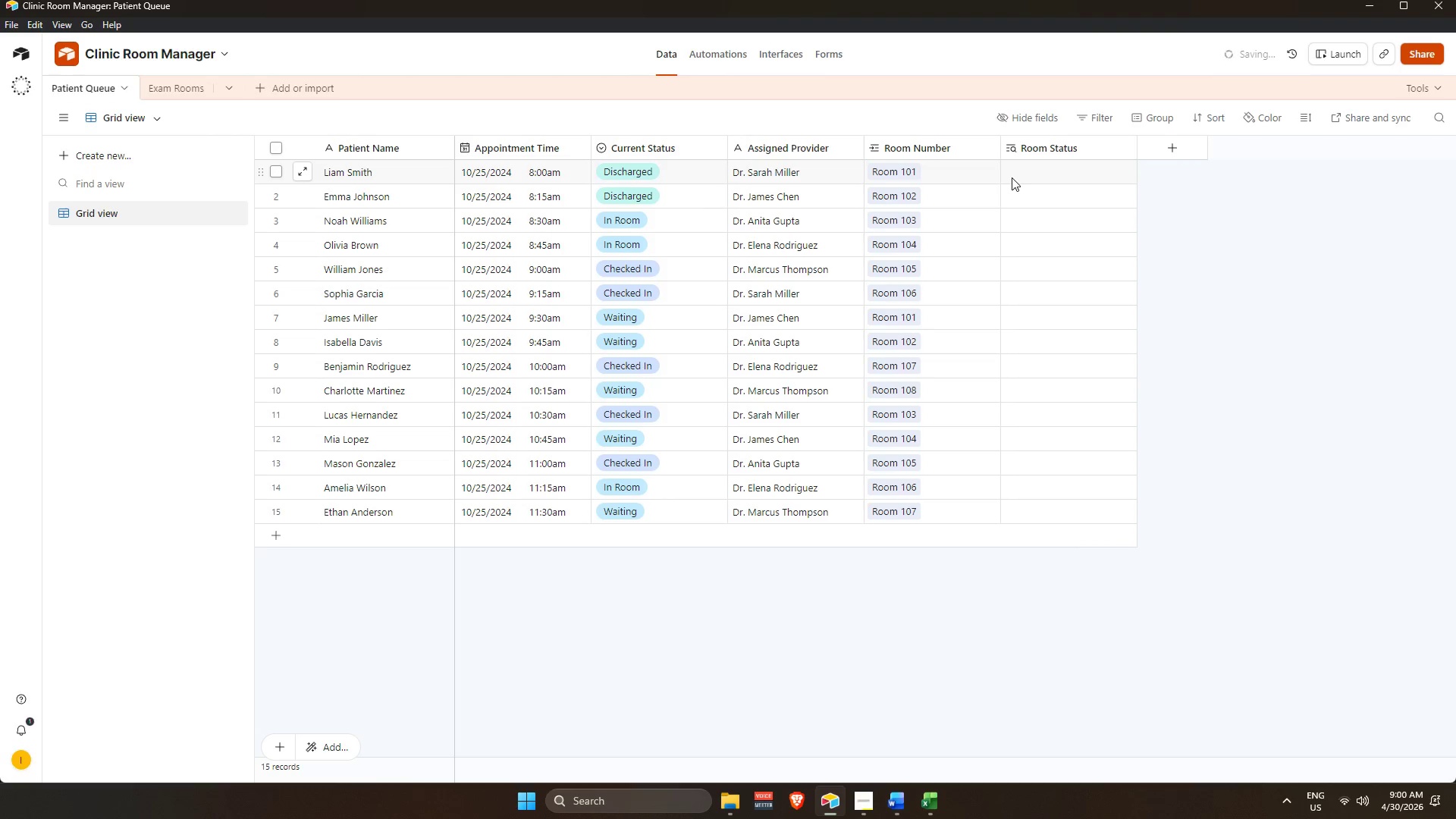 
scroll: coordinate [686, 191], scroll_direction: up, amount: 2.0
 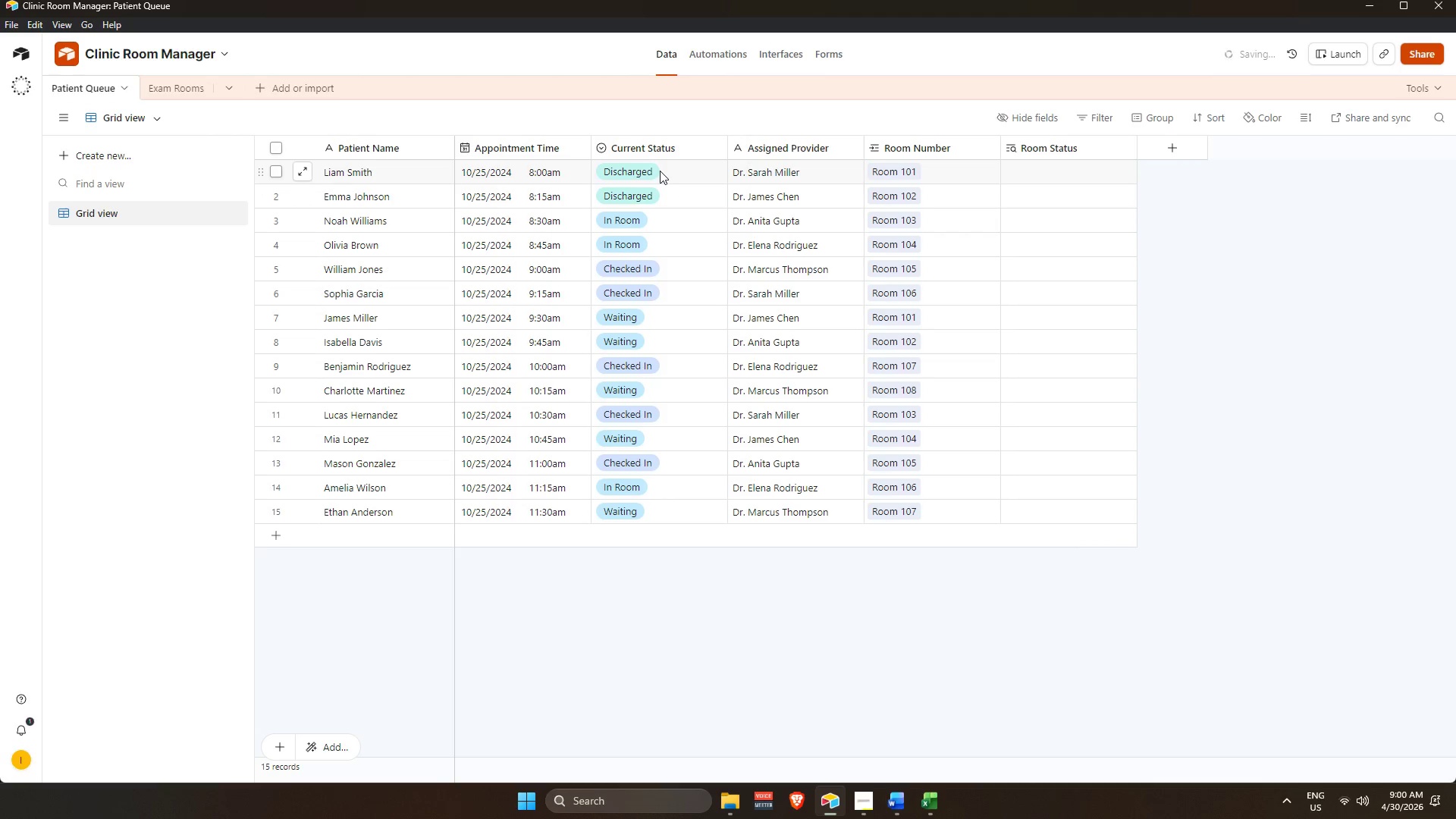 
left_click([660, 171])
 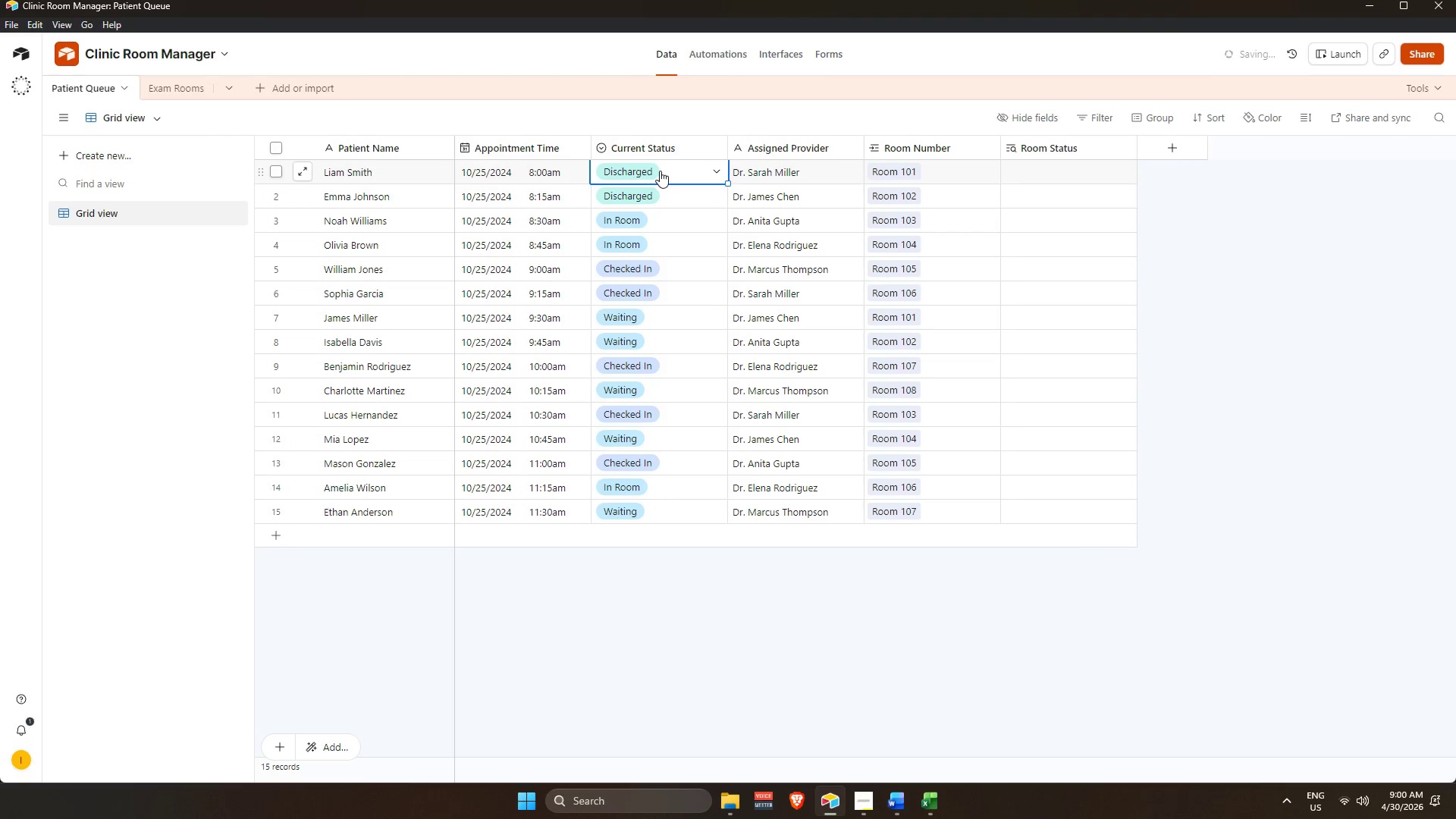 
left_click([177, 83])
 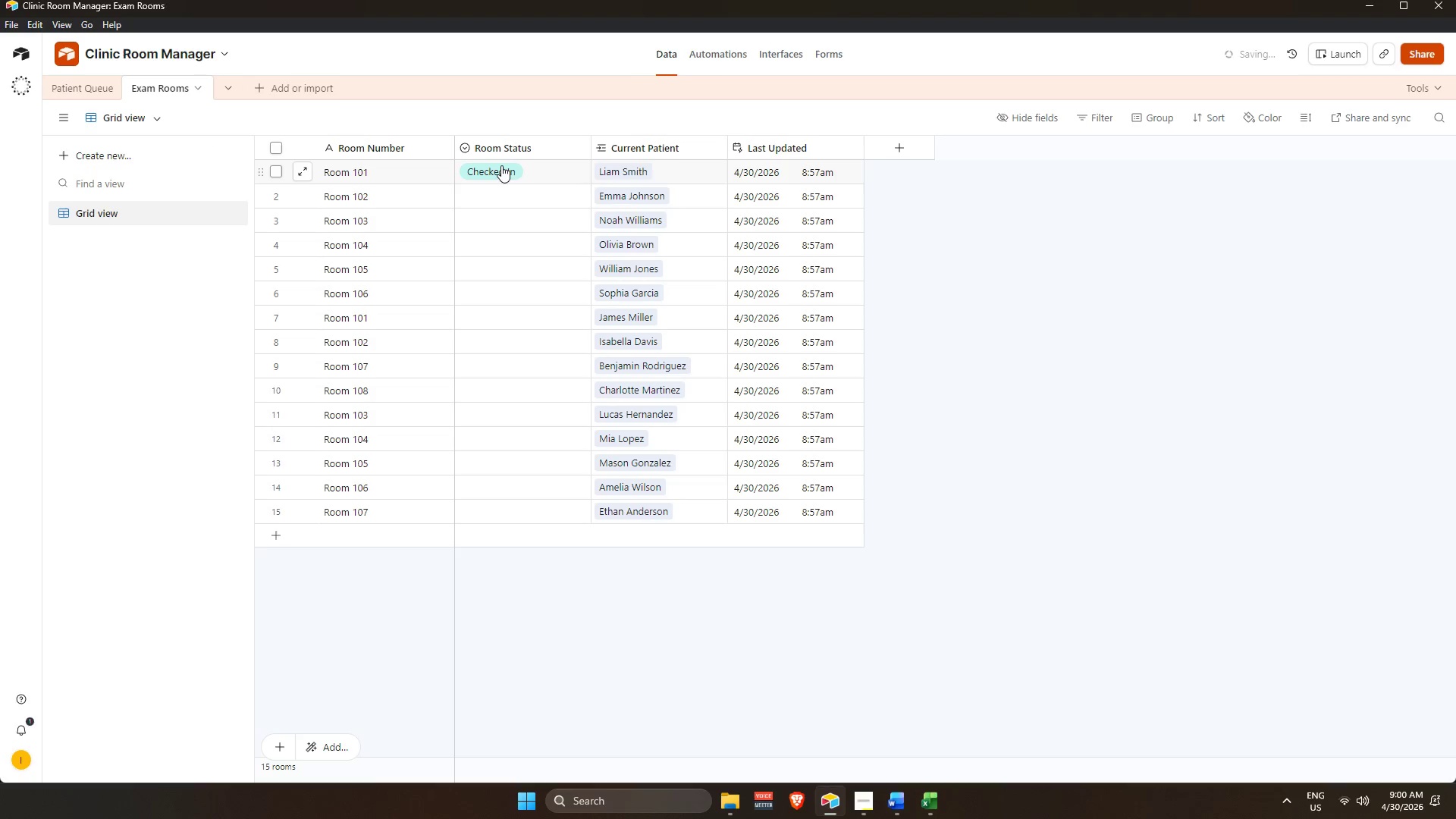 
left_click([501, 165])
 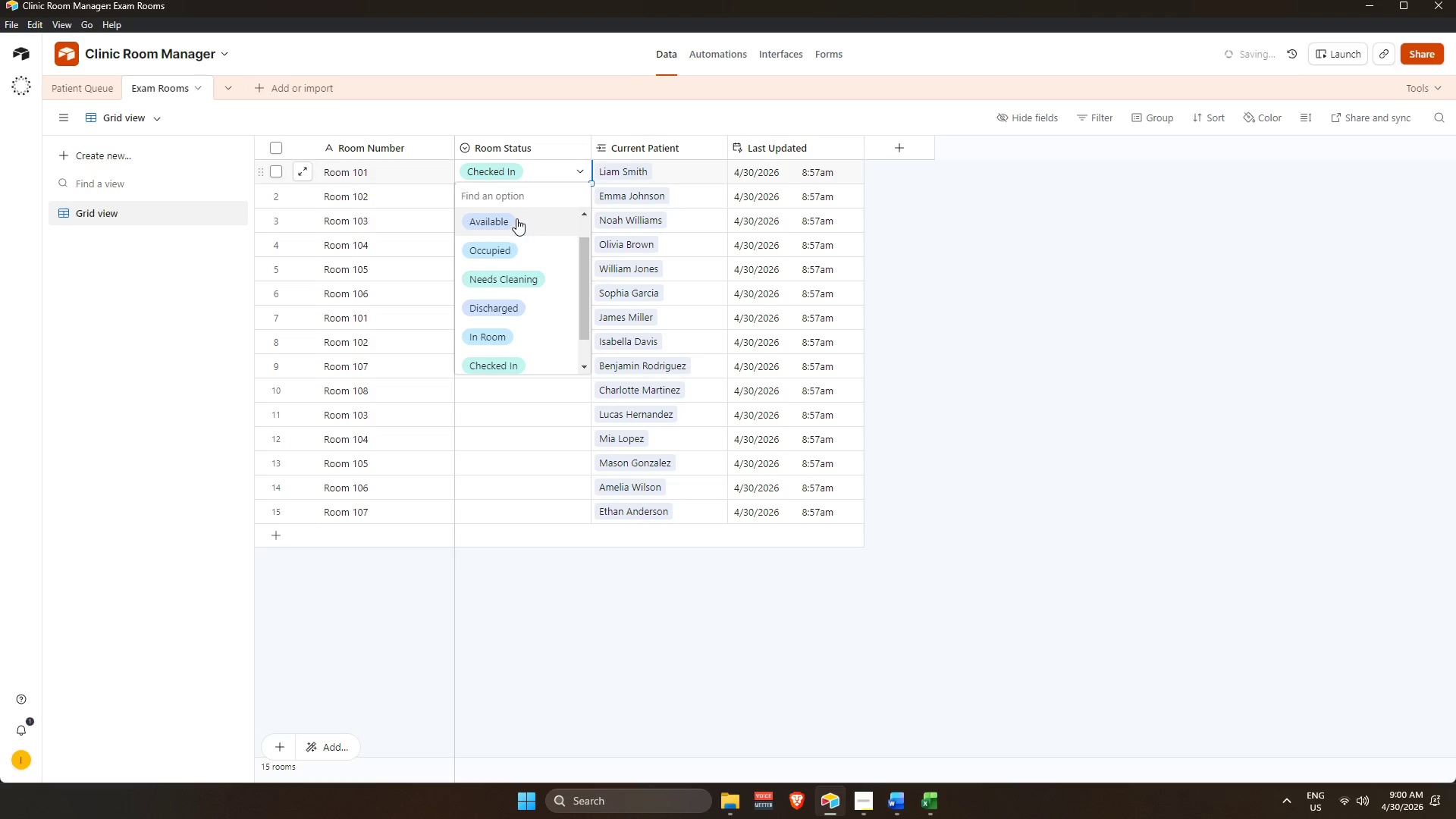 
scroll: coordinate [515, 225], scroll_direction: up, amount: 2.0
 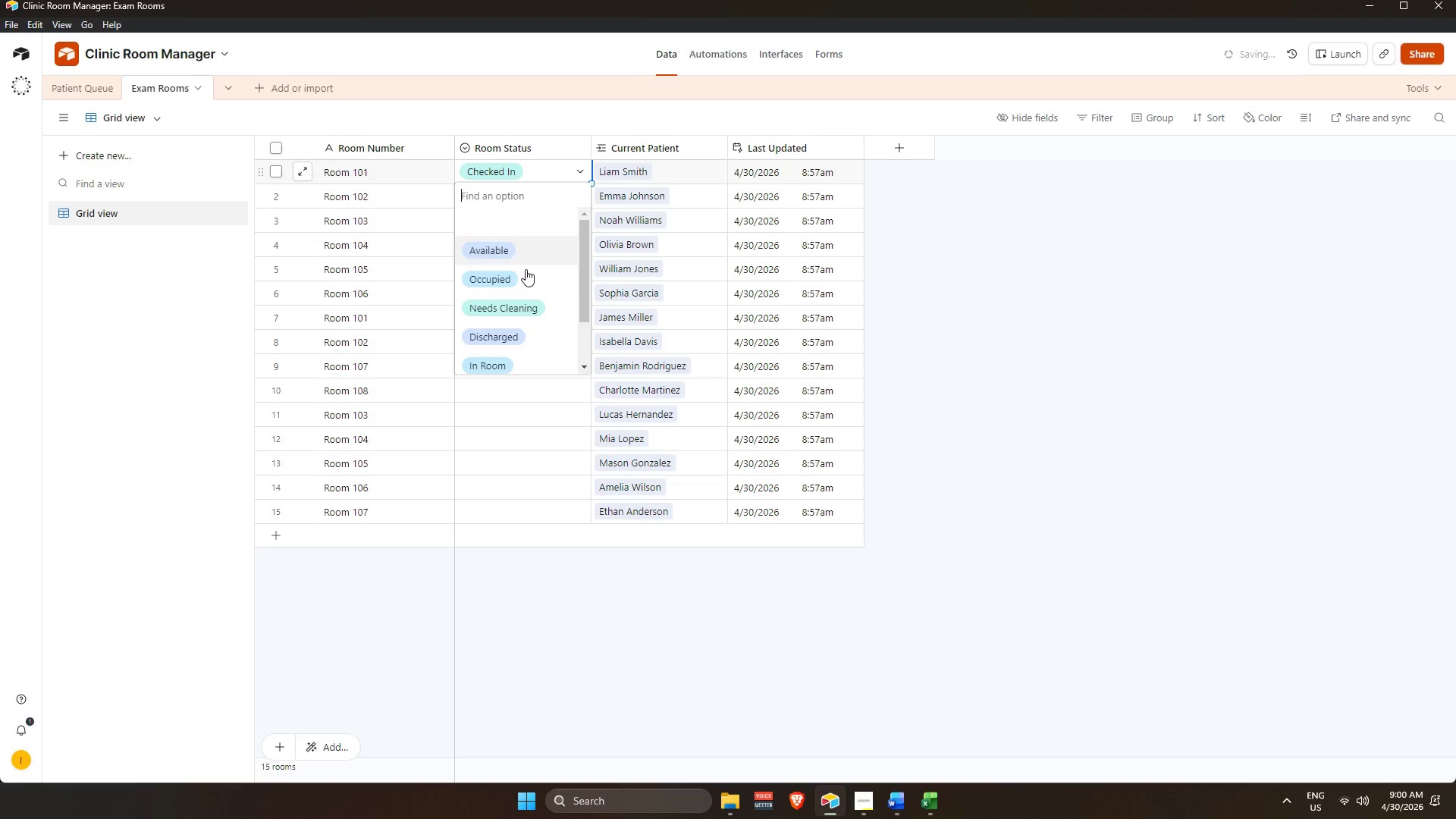 
left_click([1146, 248])
 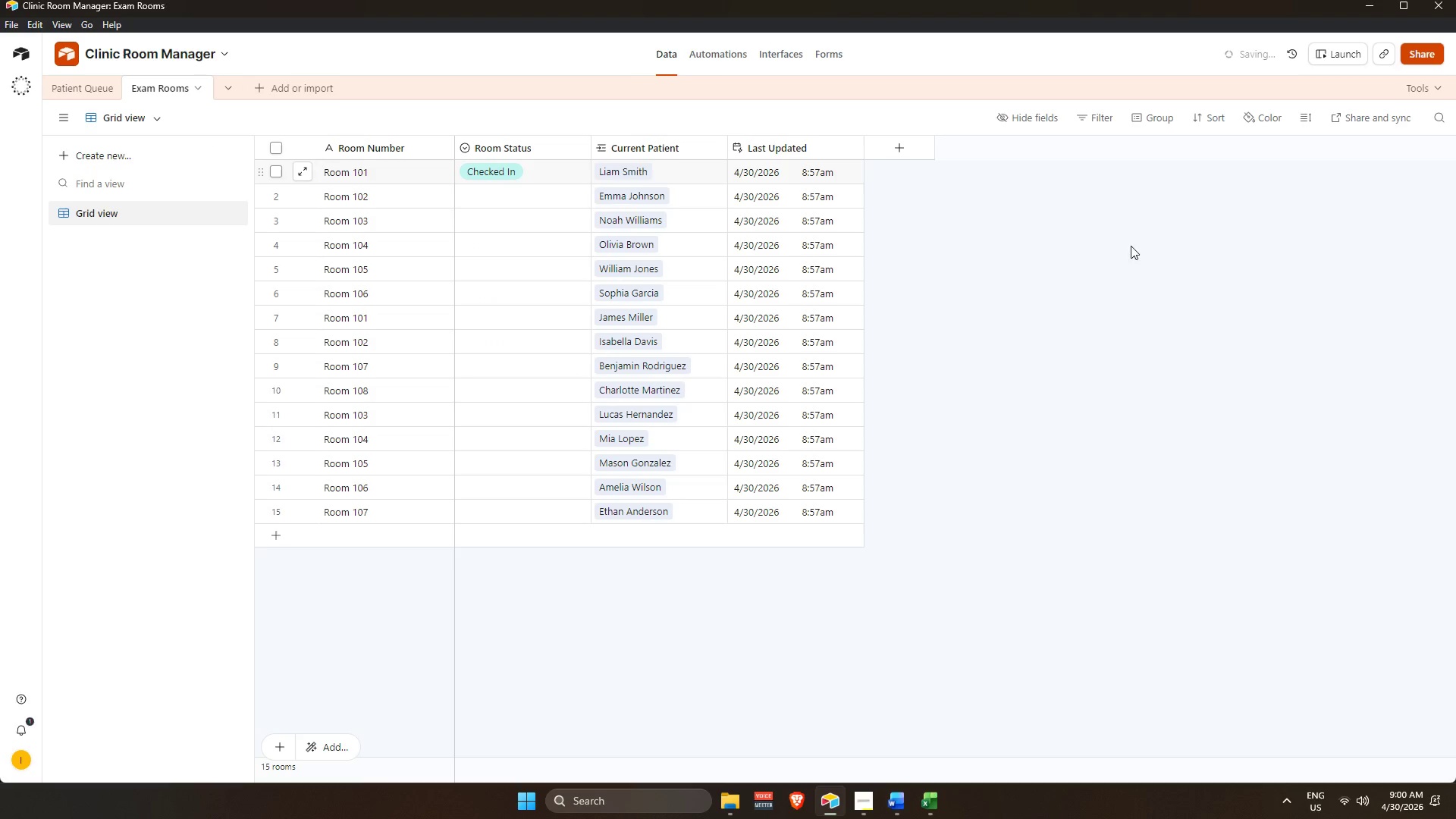 
mouse_move([925, 160])
 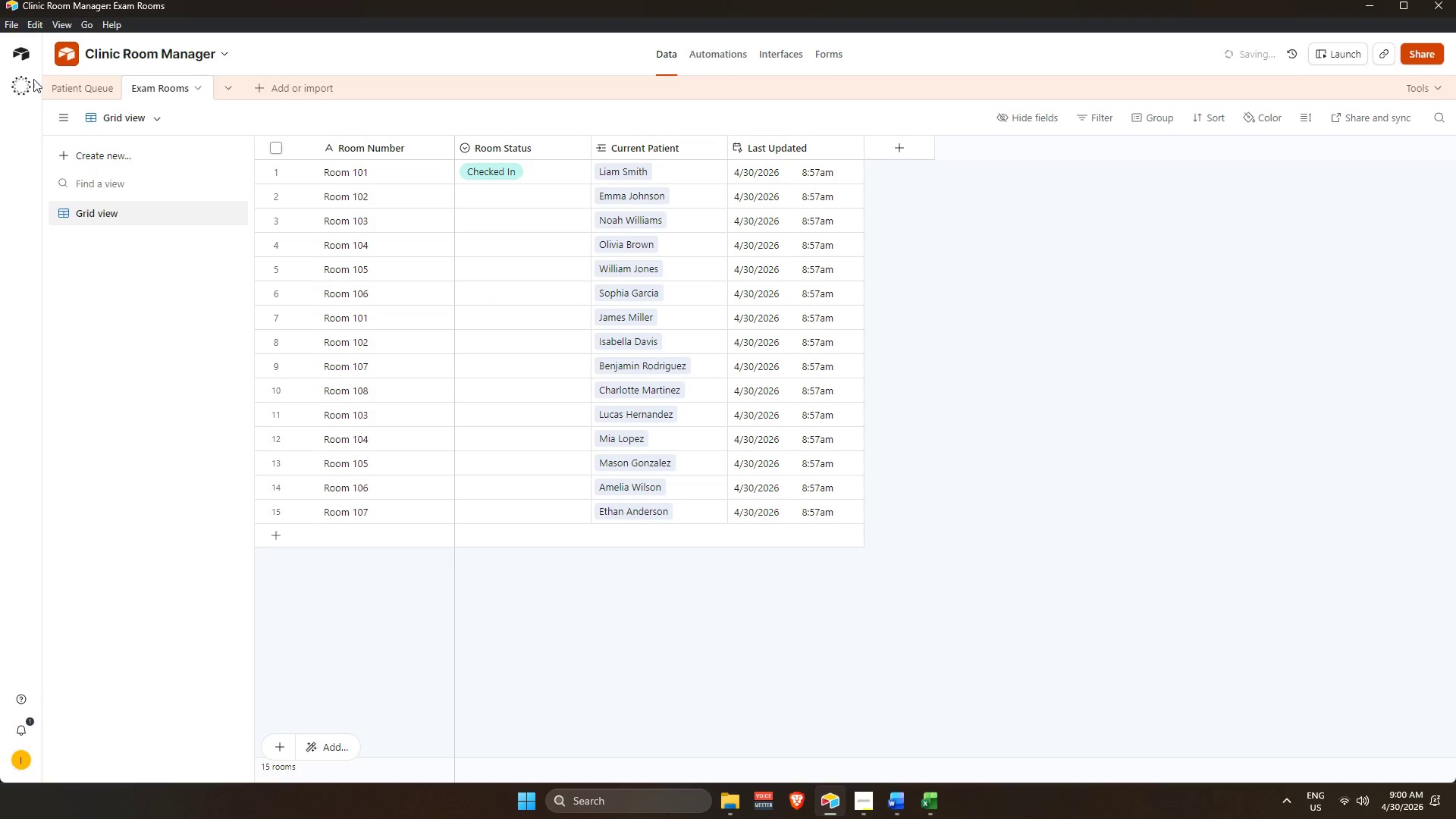 
left_click([22, 58])
 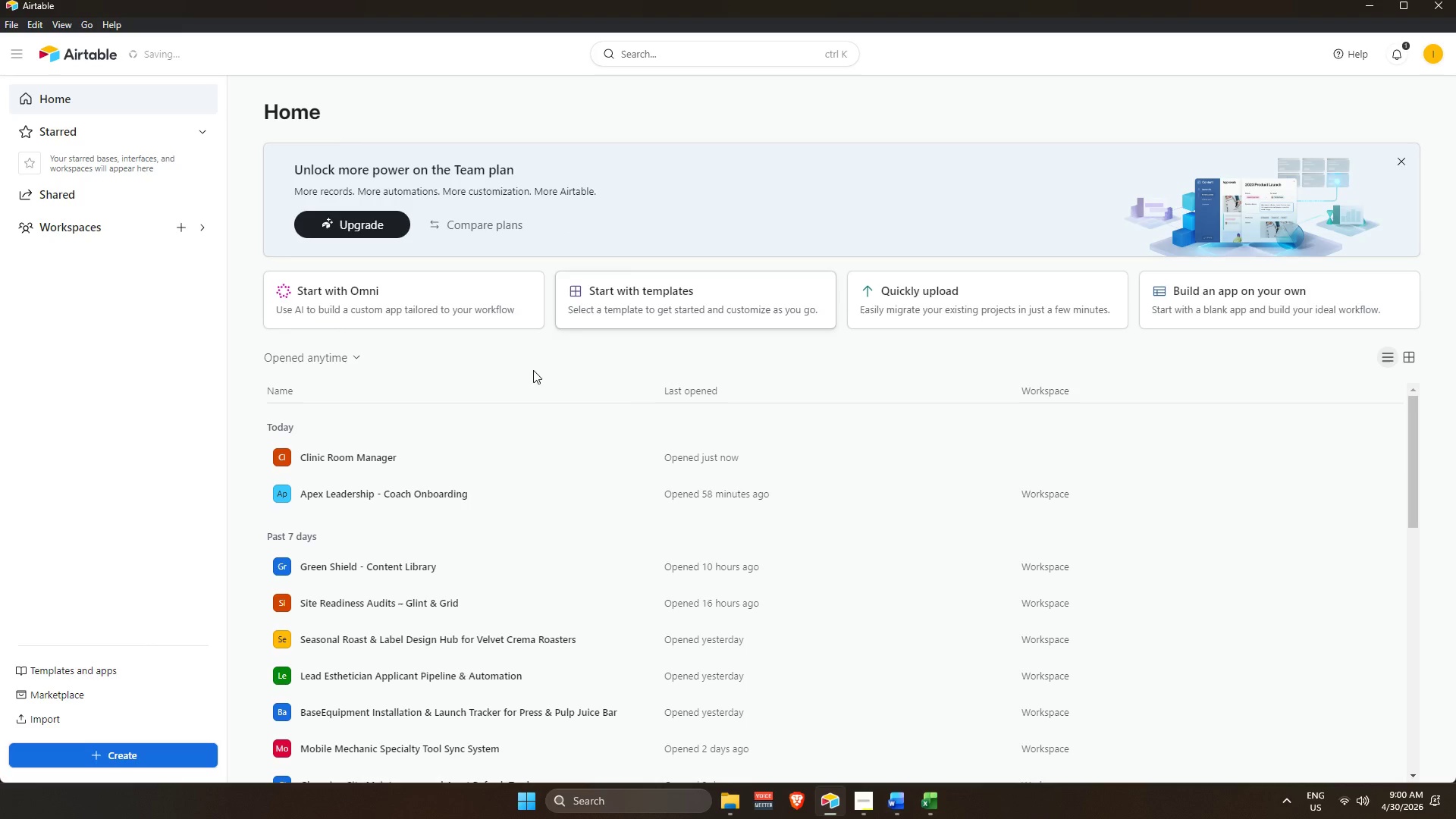 
left_click([481, 454])
 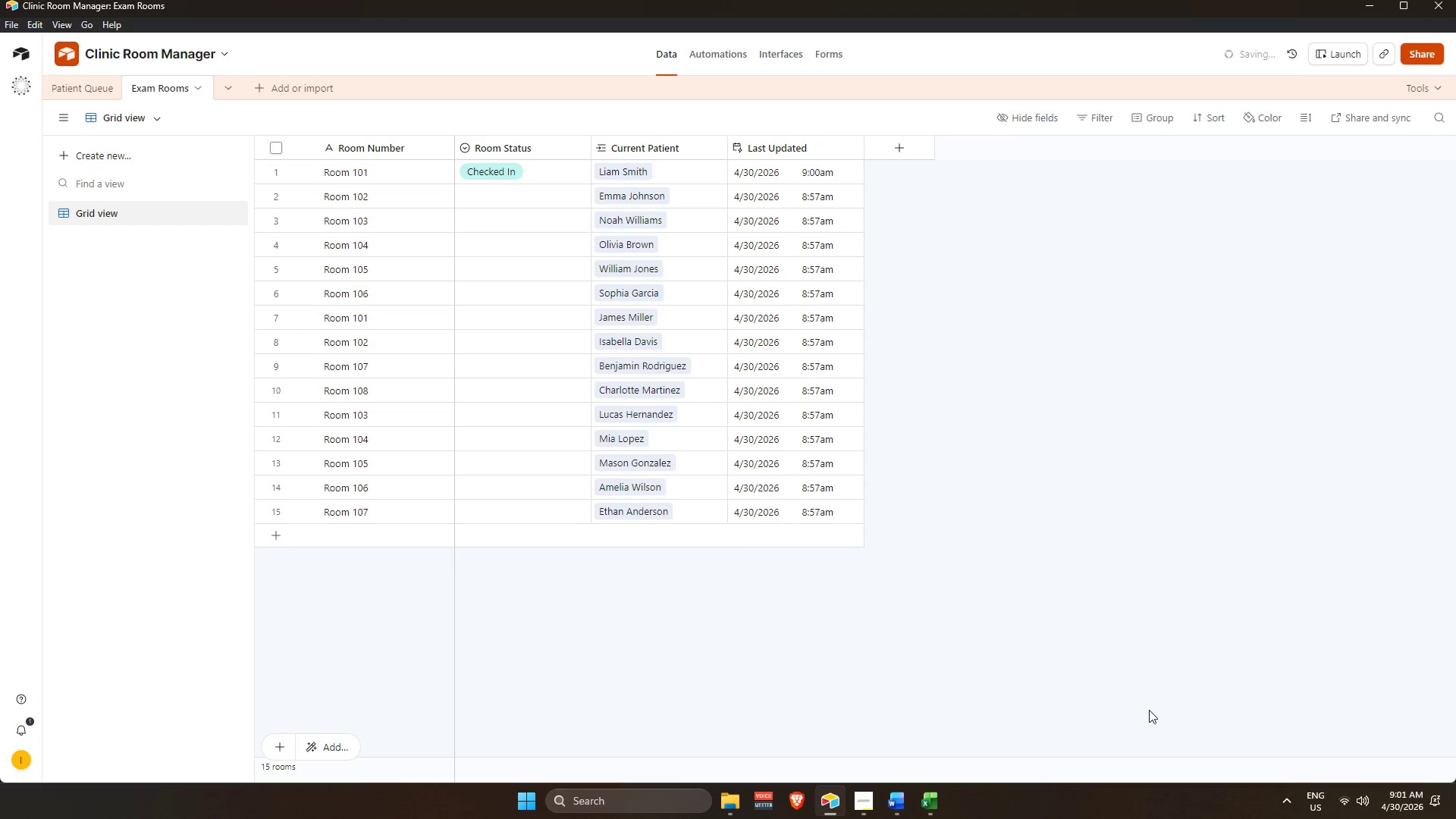 
scroll: coordinate [954, 436], scroll_direction: up, amount: 3.0
 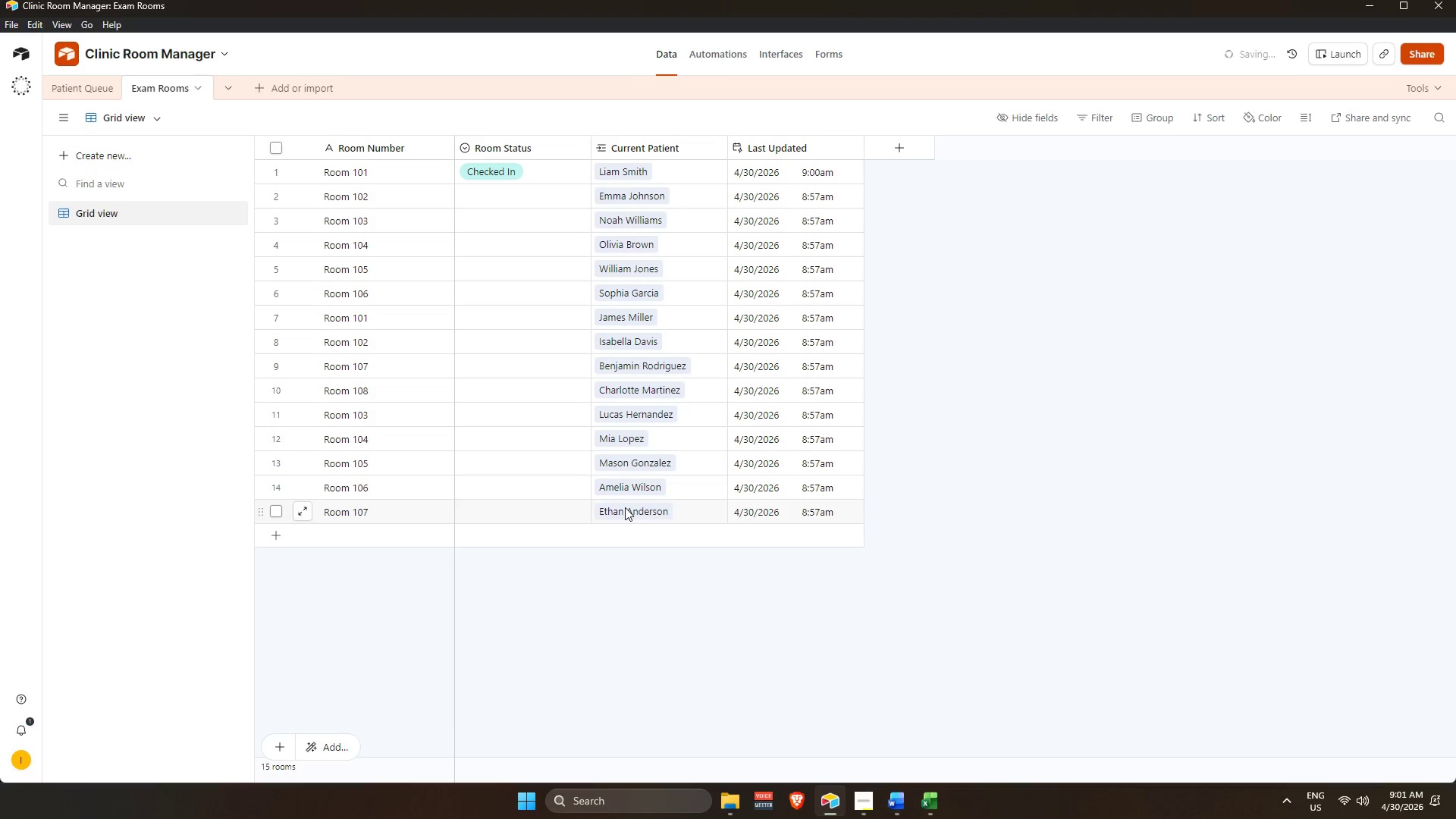 
wait(16.47)
 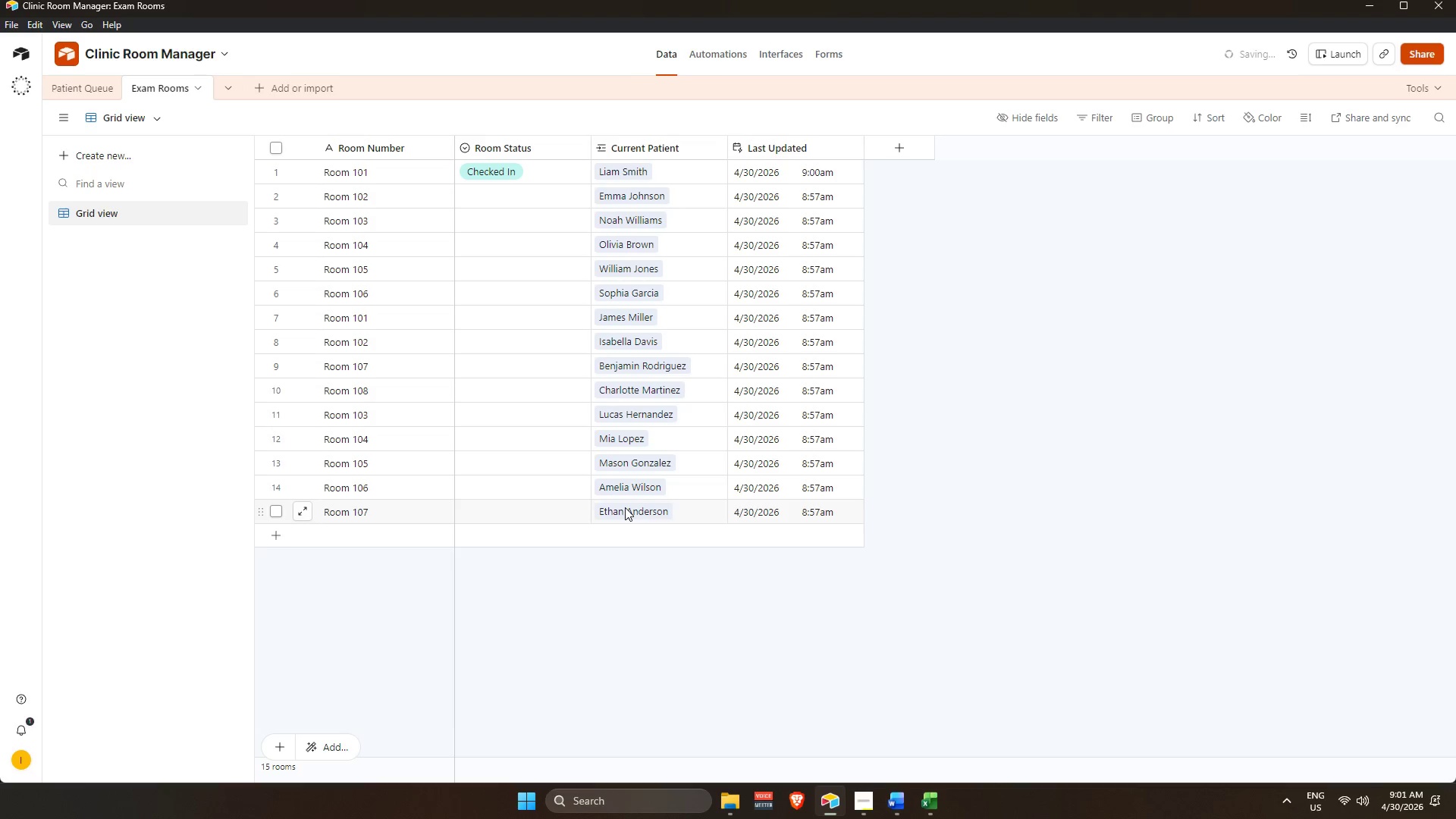 
left_click([534, 178])
 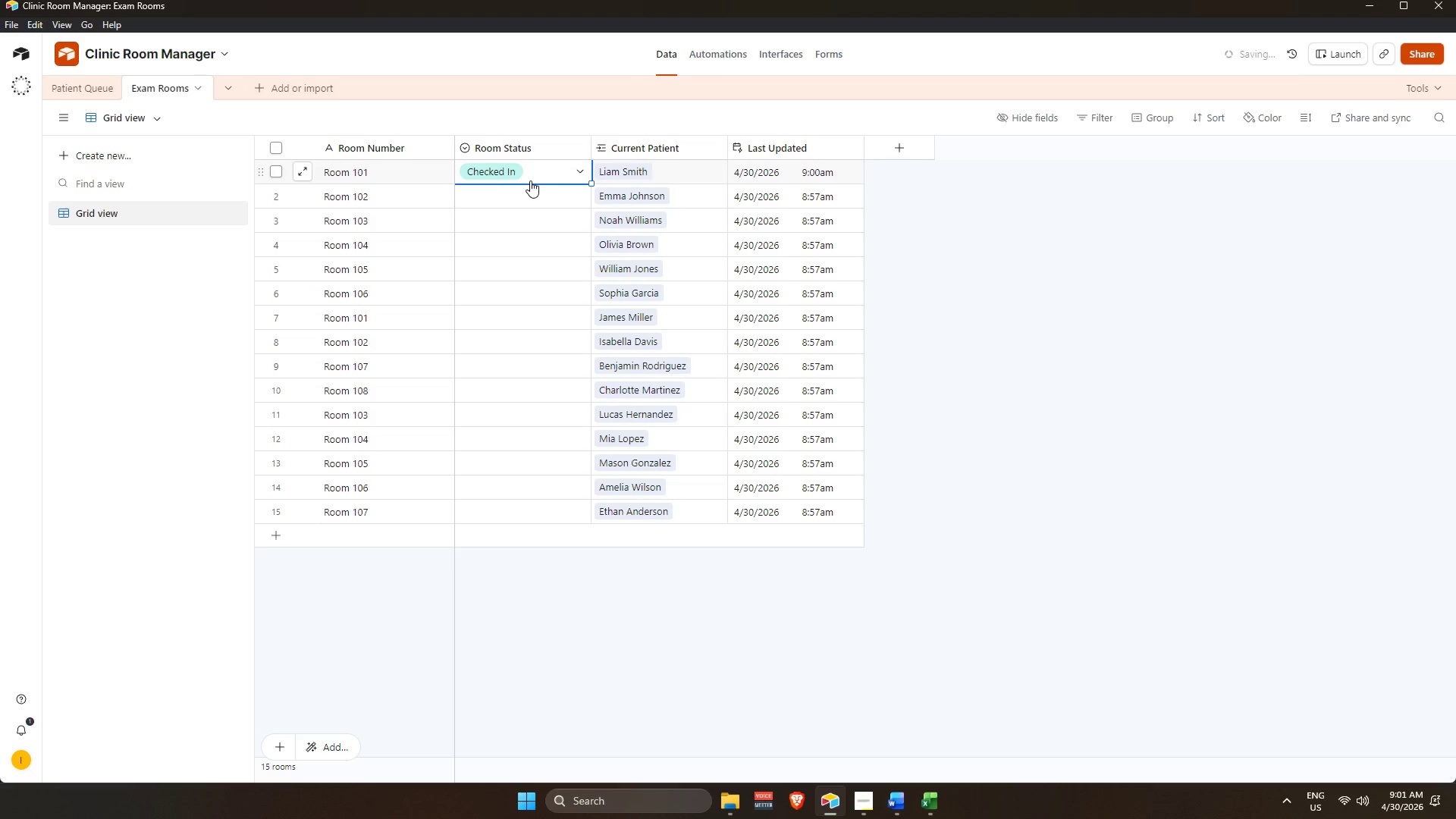 
key(Backspace)
 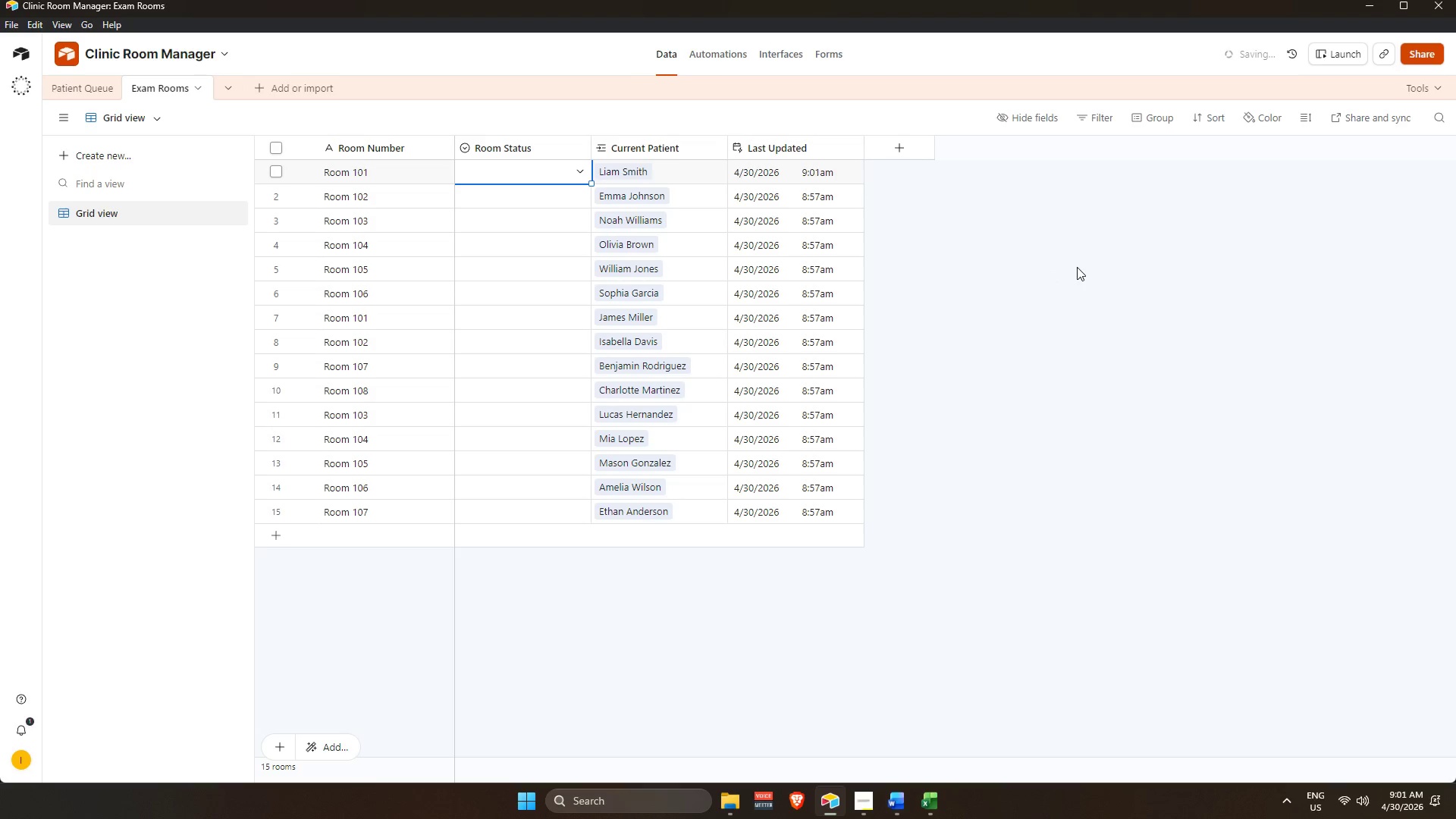 
left_click([1077, 267])
 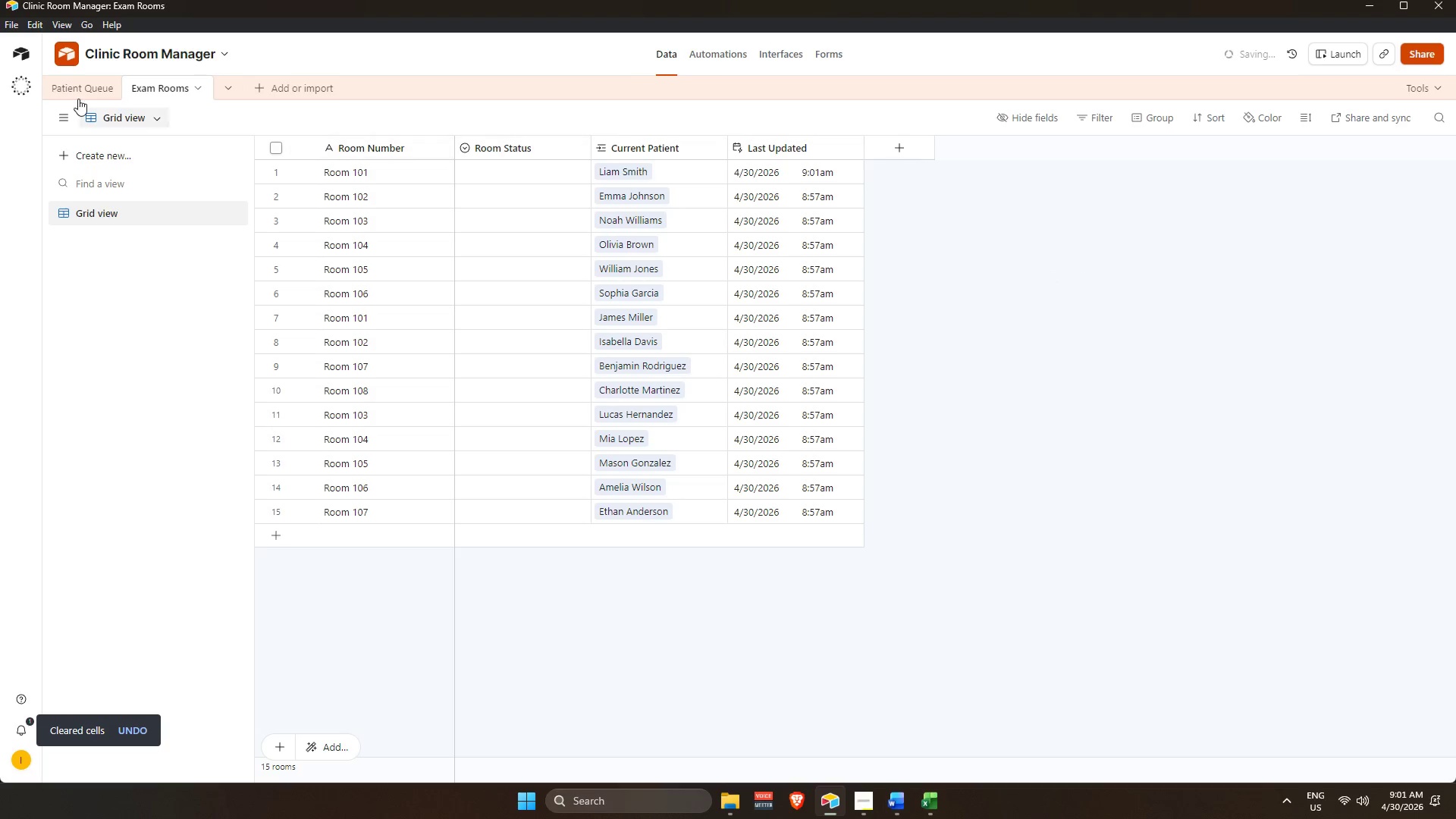 
left_click([68, 89])
 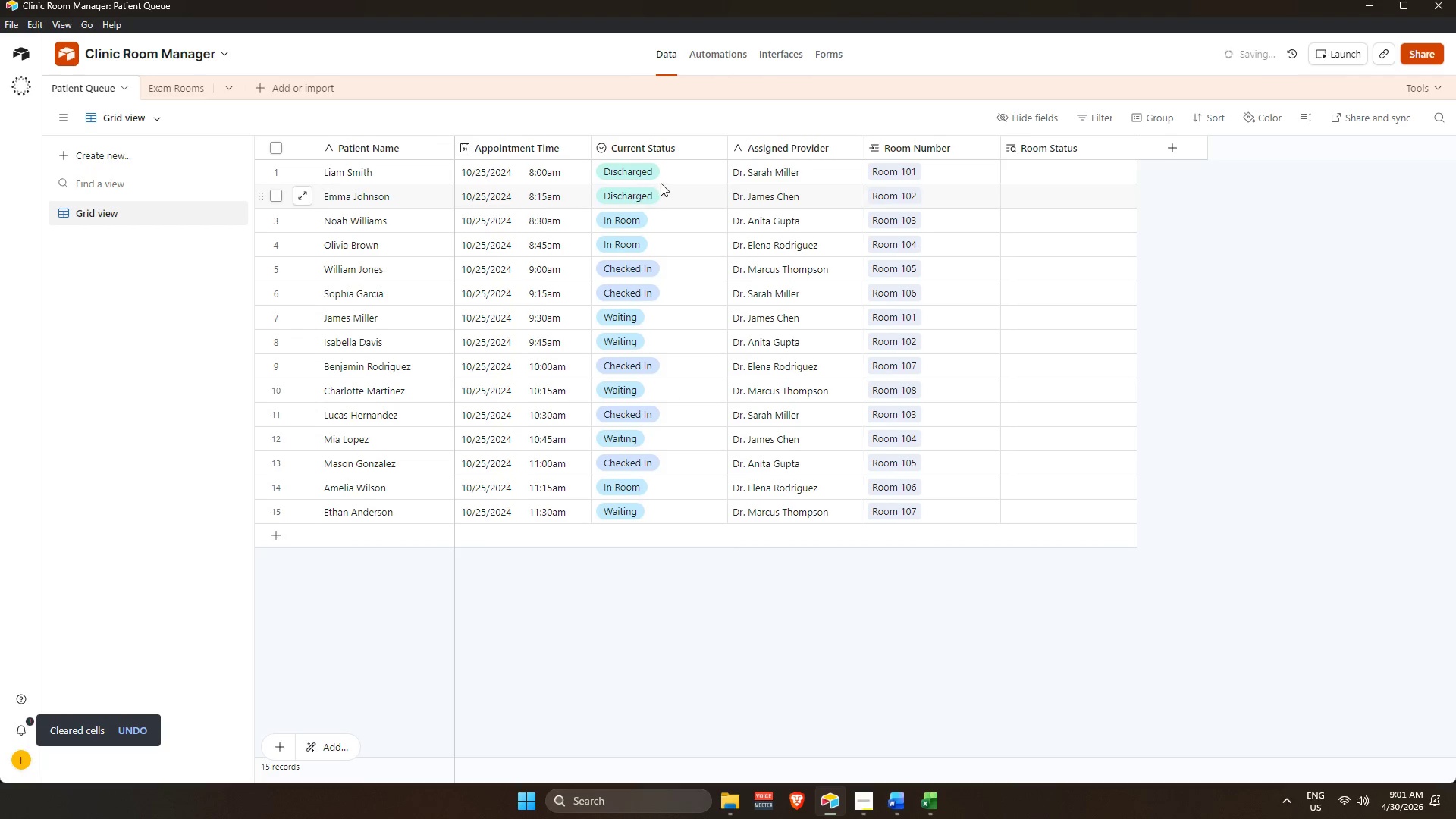 
left_click([662, 149])
 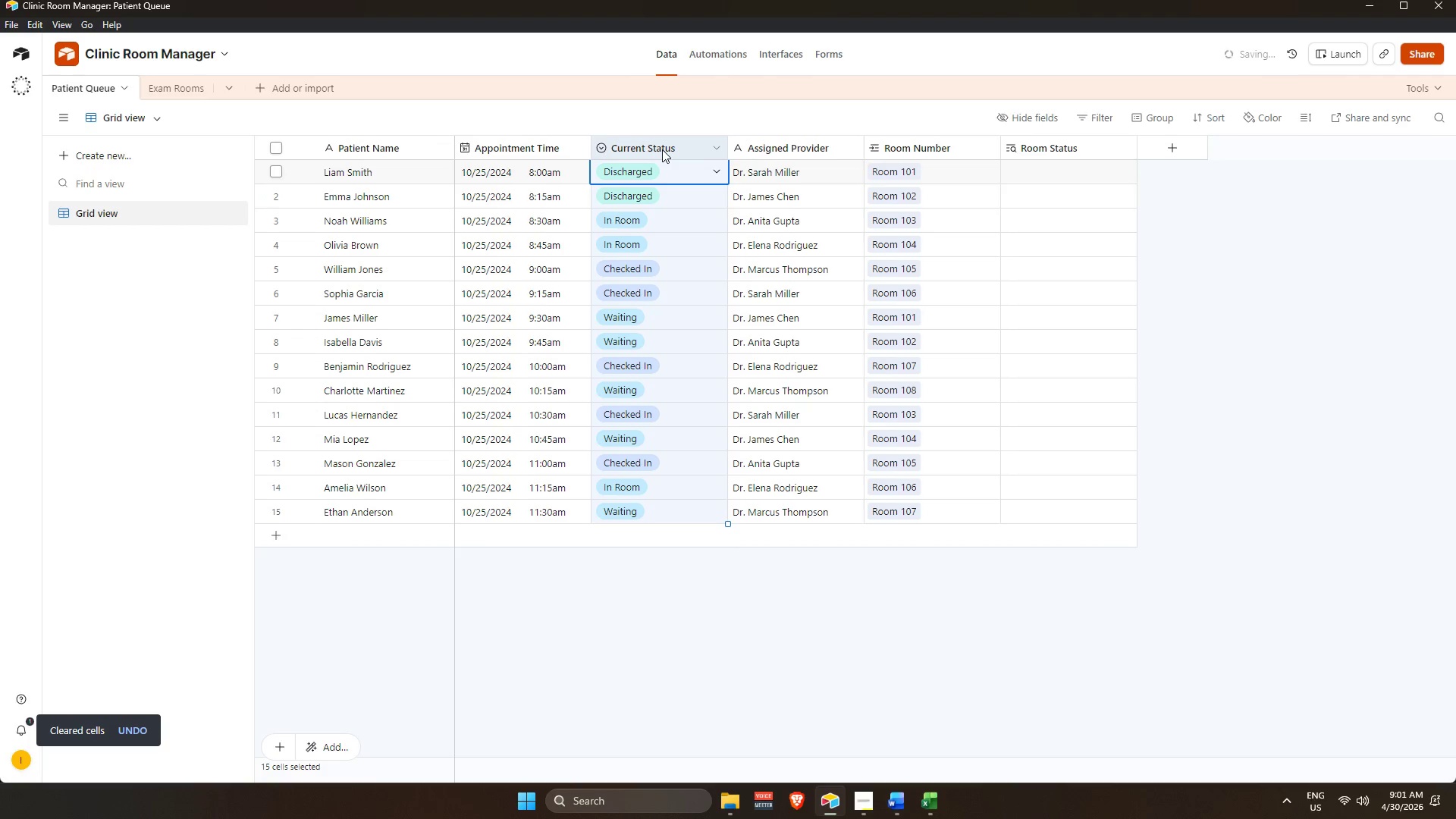 
key(Control+C)
 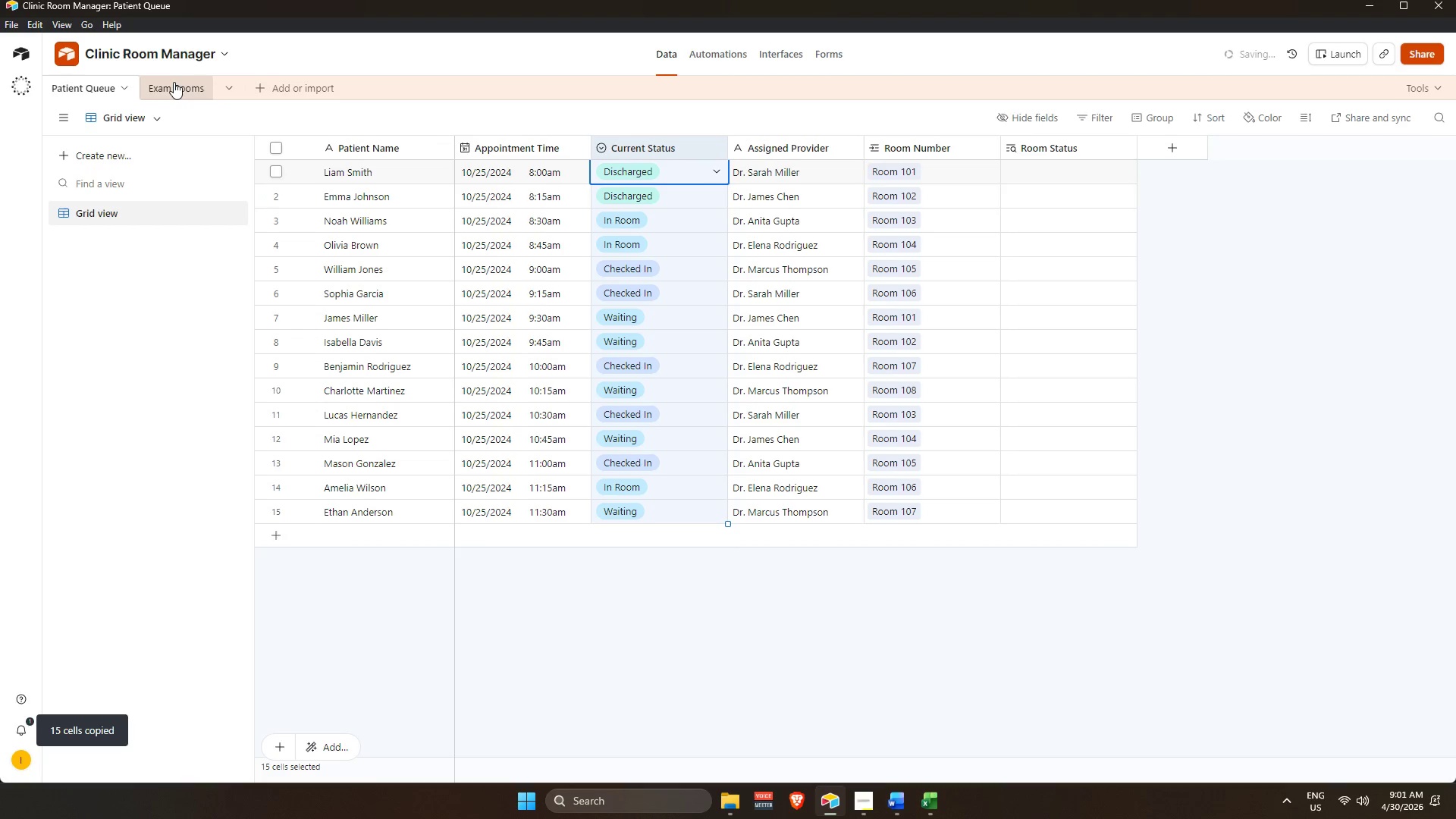 
left_click([169, 82])
 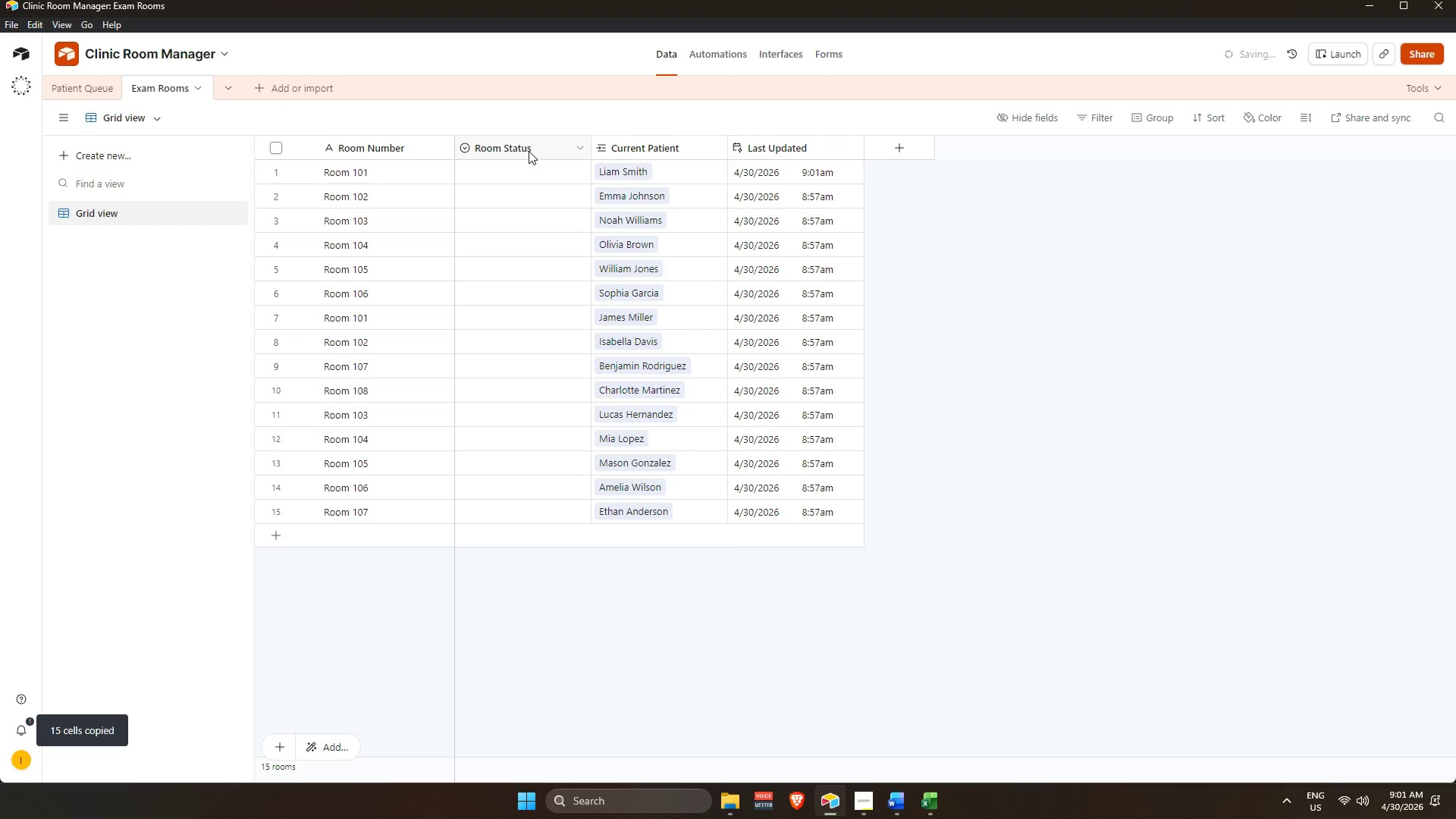 
key(Control+V)
 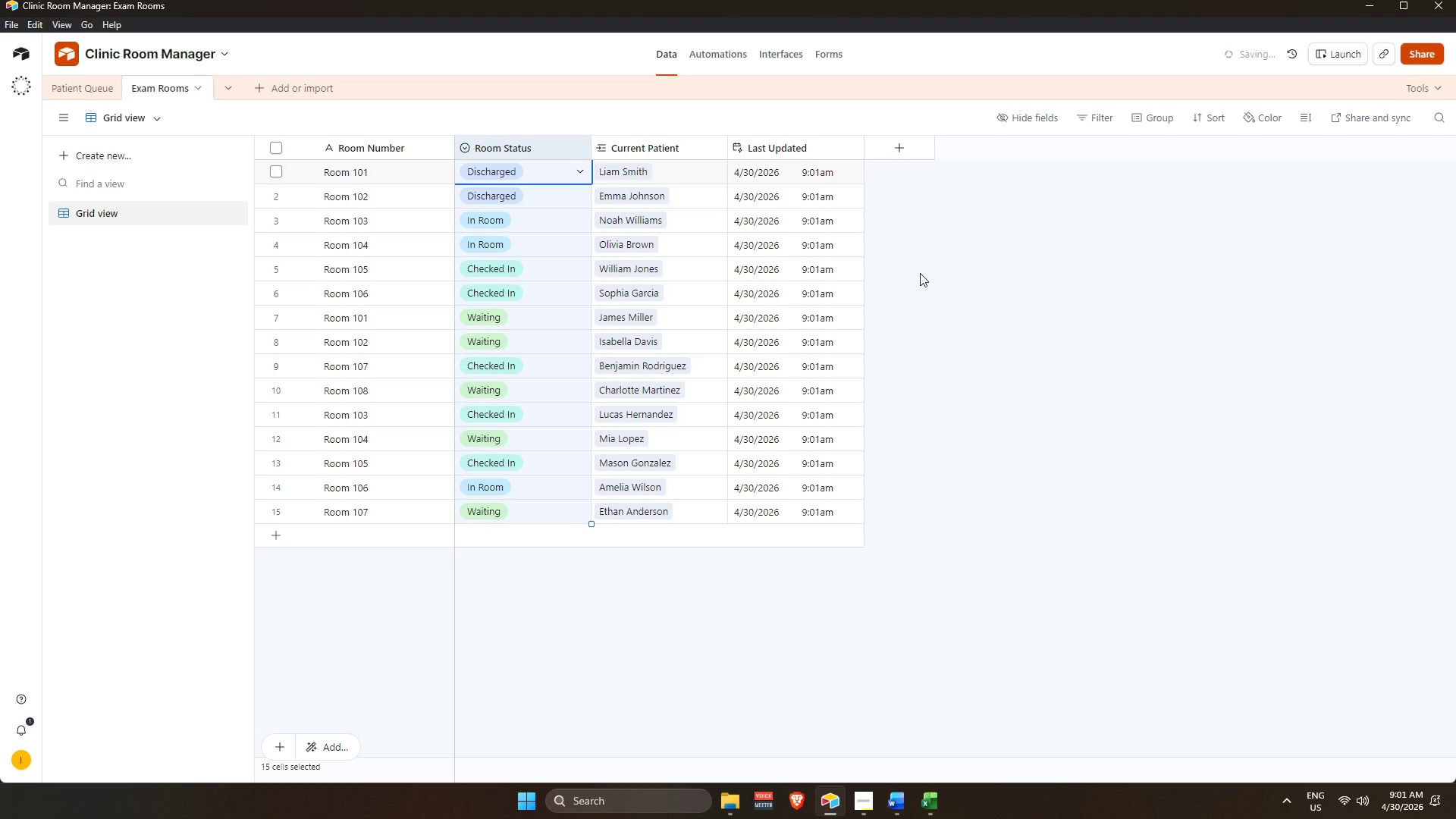 
left_click([925, 279])
 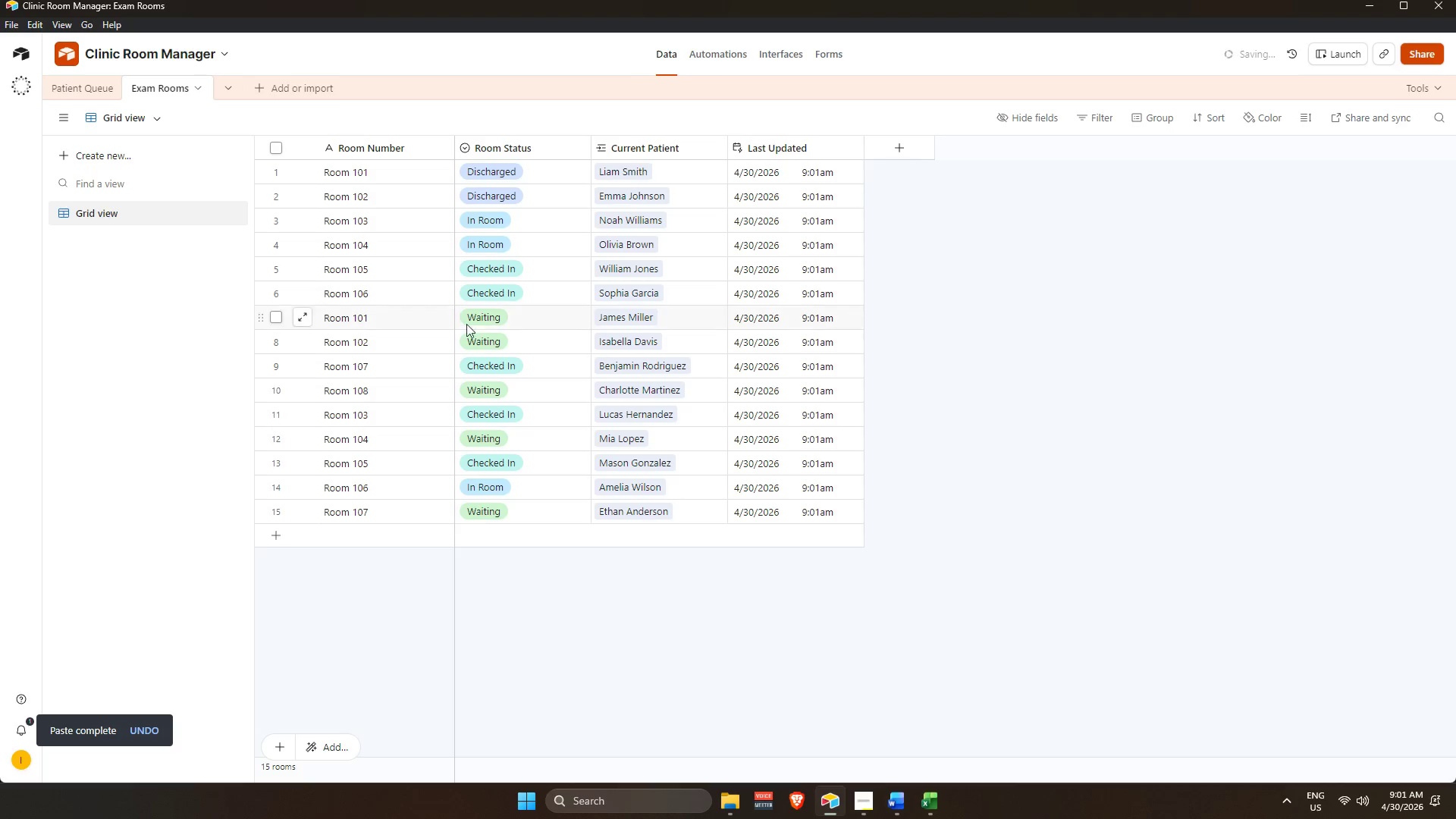 
scroll: coordinate [565, 532], scroll_direction: up, amount: 4.0
 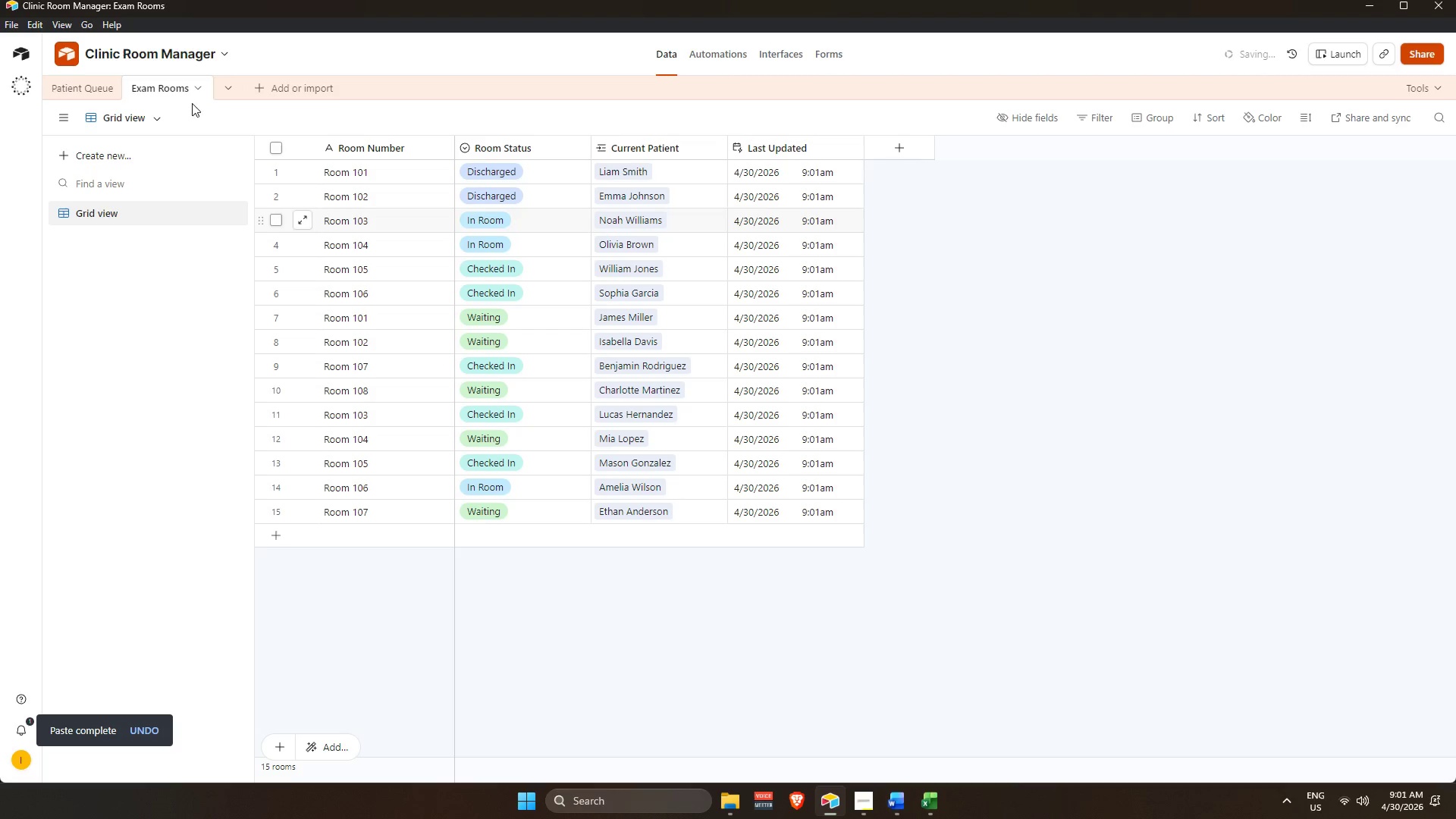 
left_click([79, 89])
 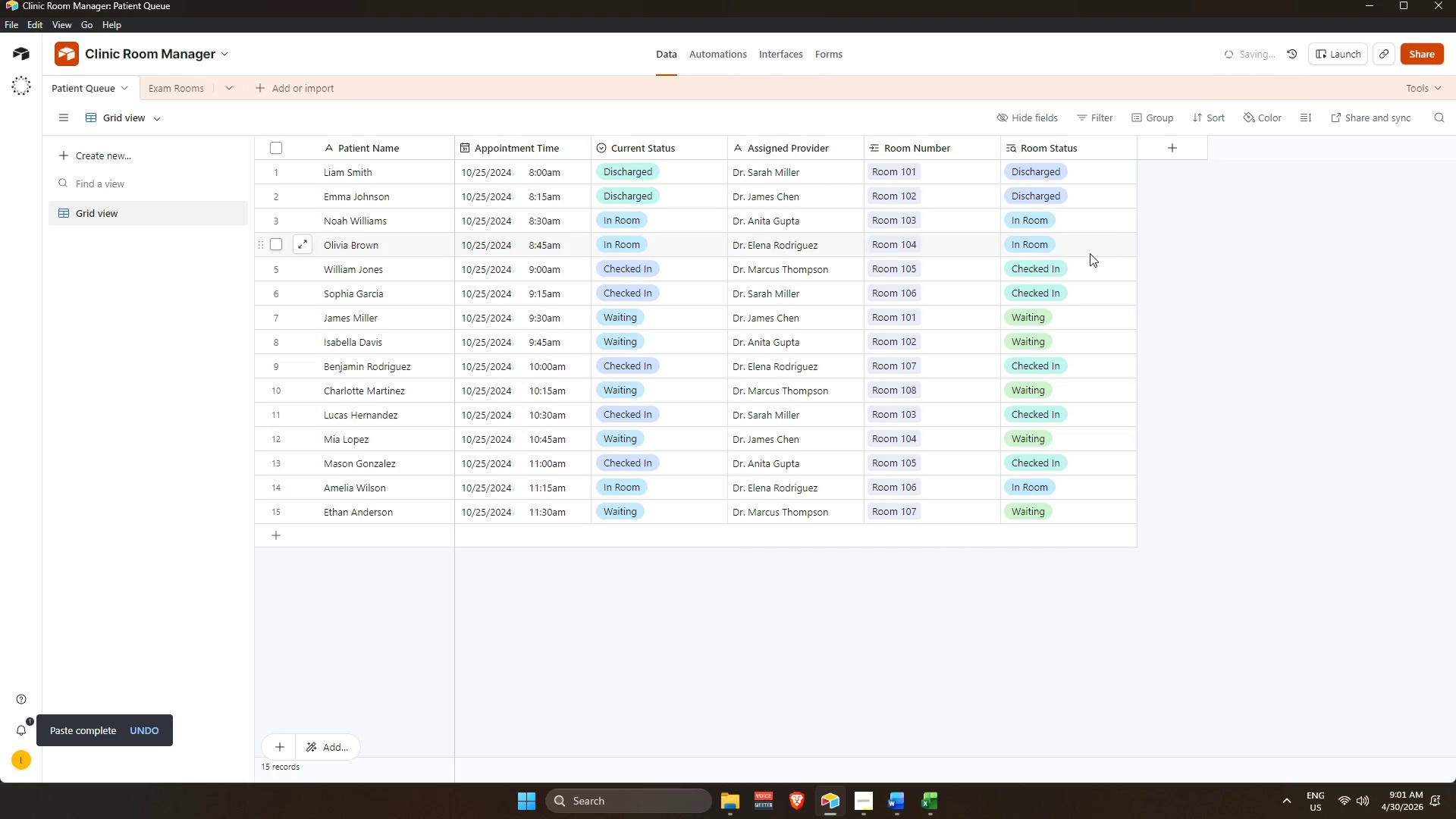 
left_click([1199, 234])
 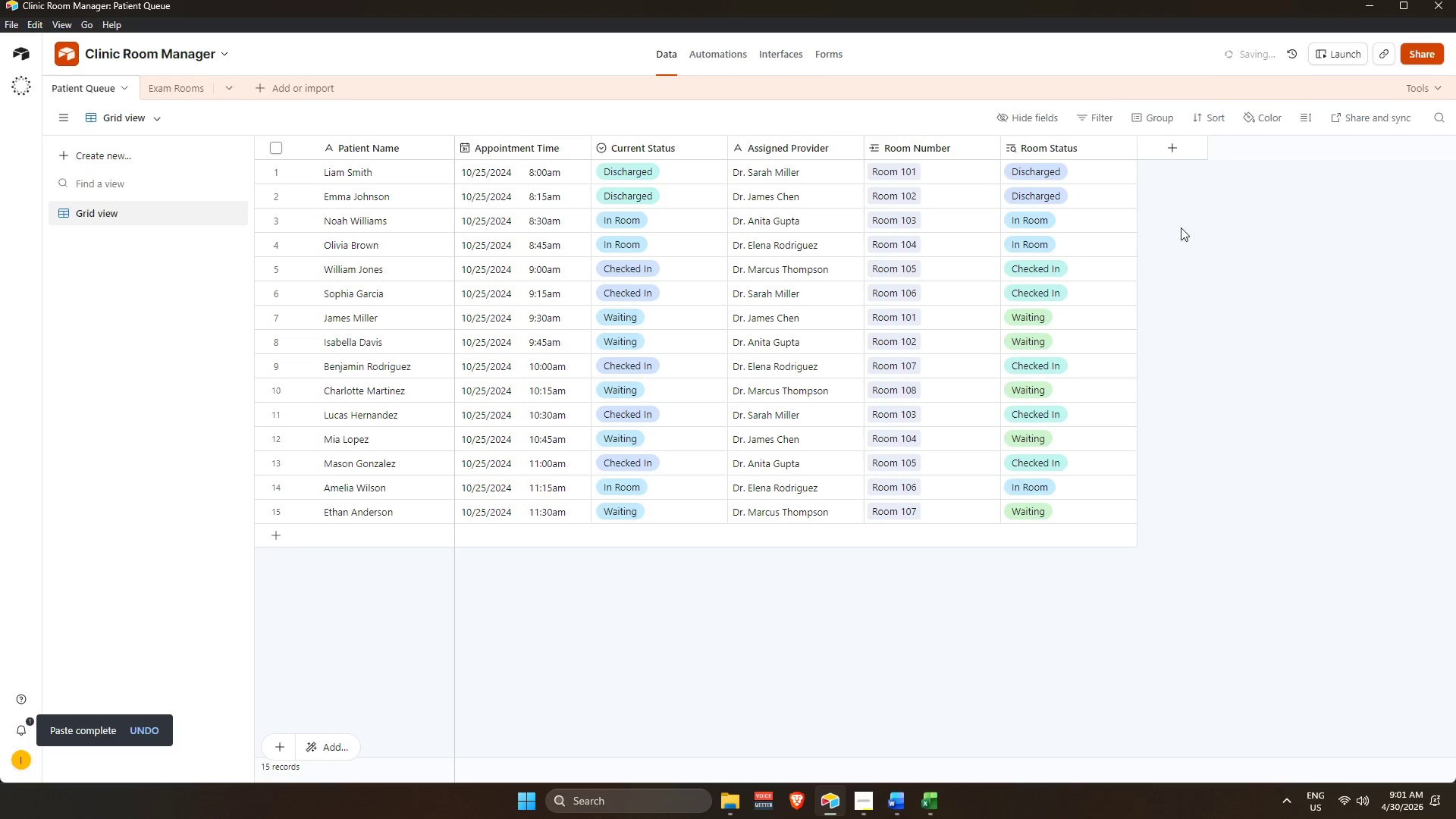 
scroll: coordinate [680, 216], scroll_direction: up, amount: 5.0
 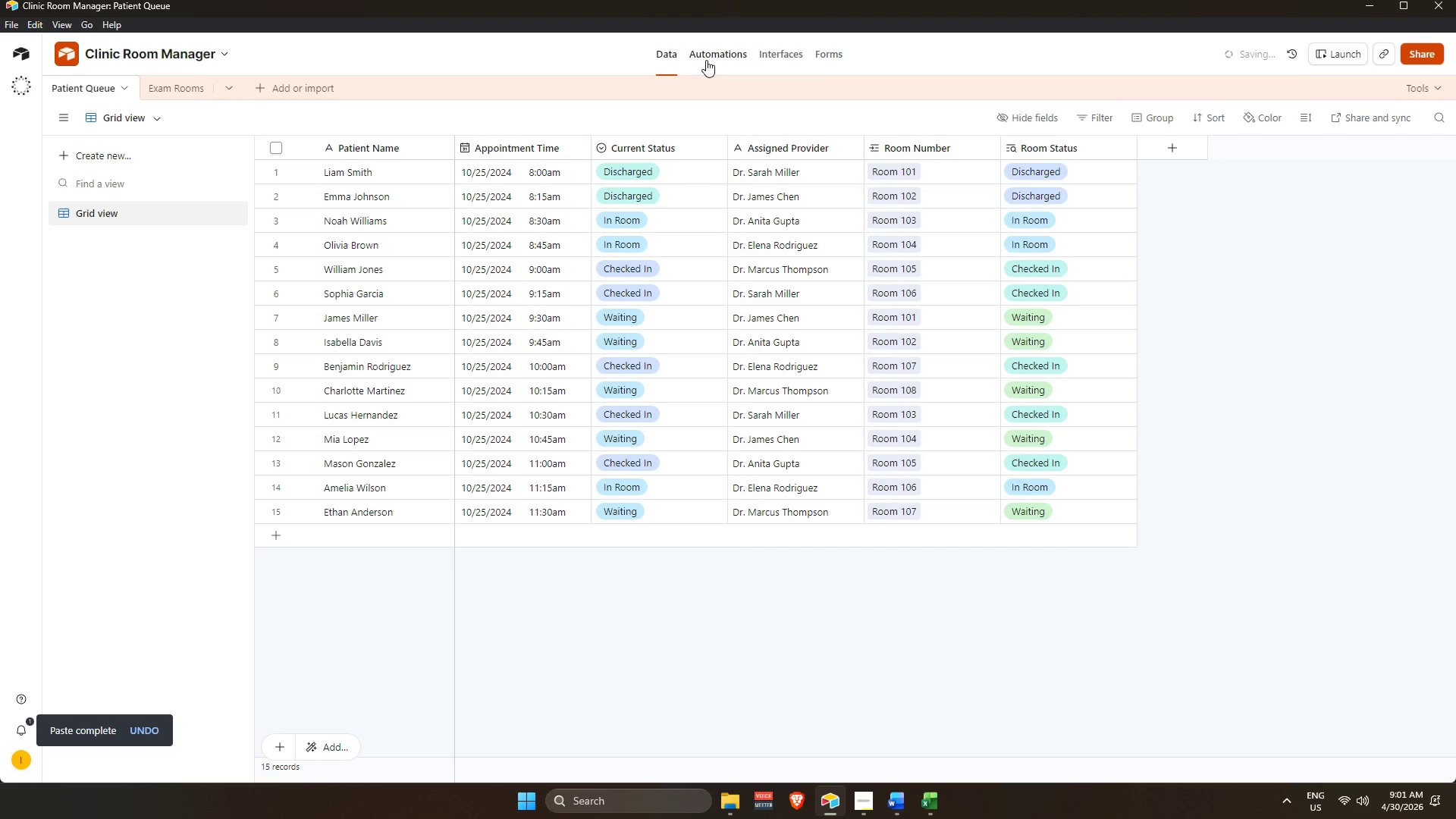 
left_click([730, 55])
 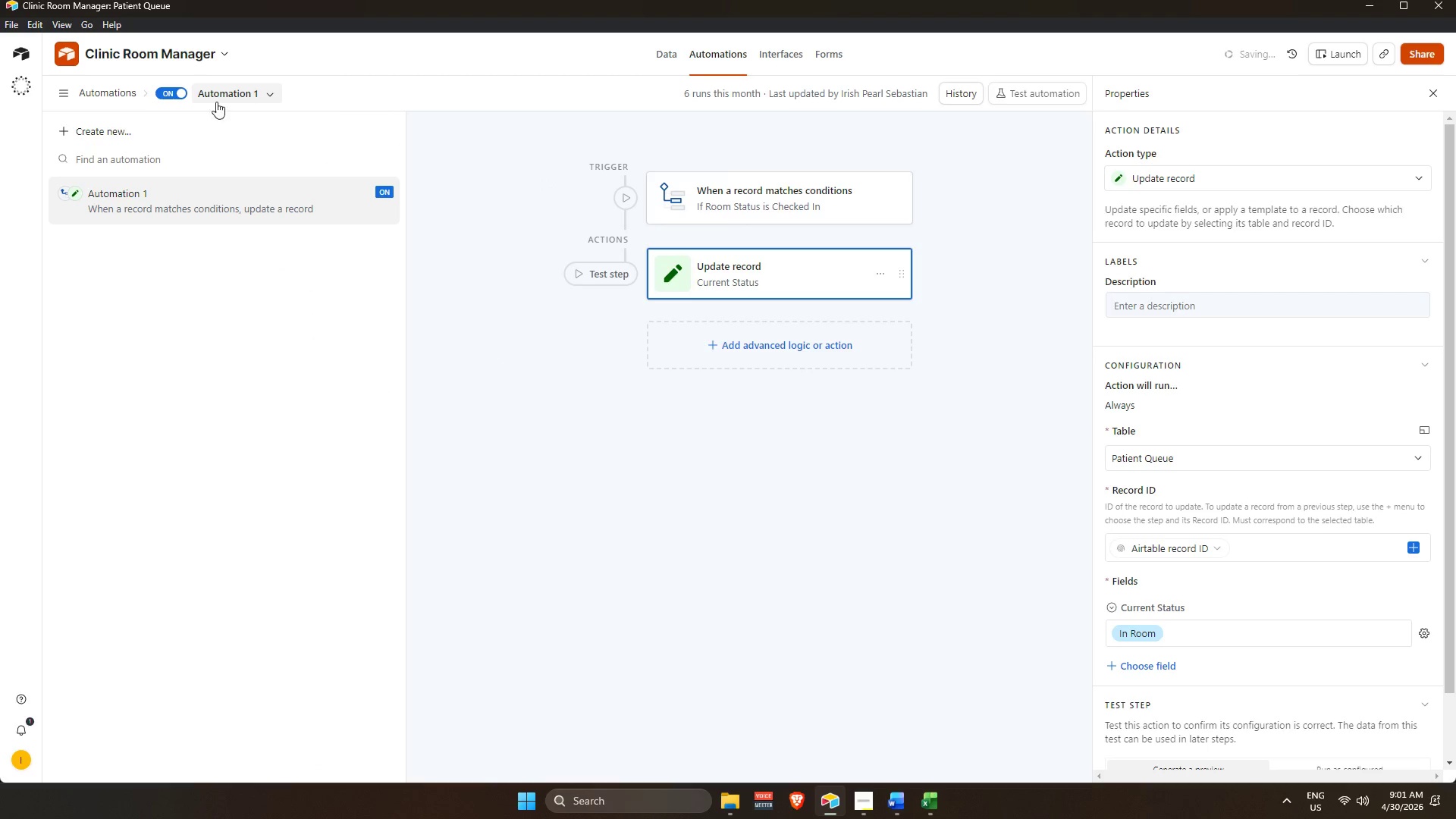 
scroll: coordinate [721, 261], scroll_direction: up, amount: 3.0
 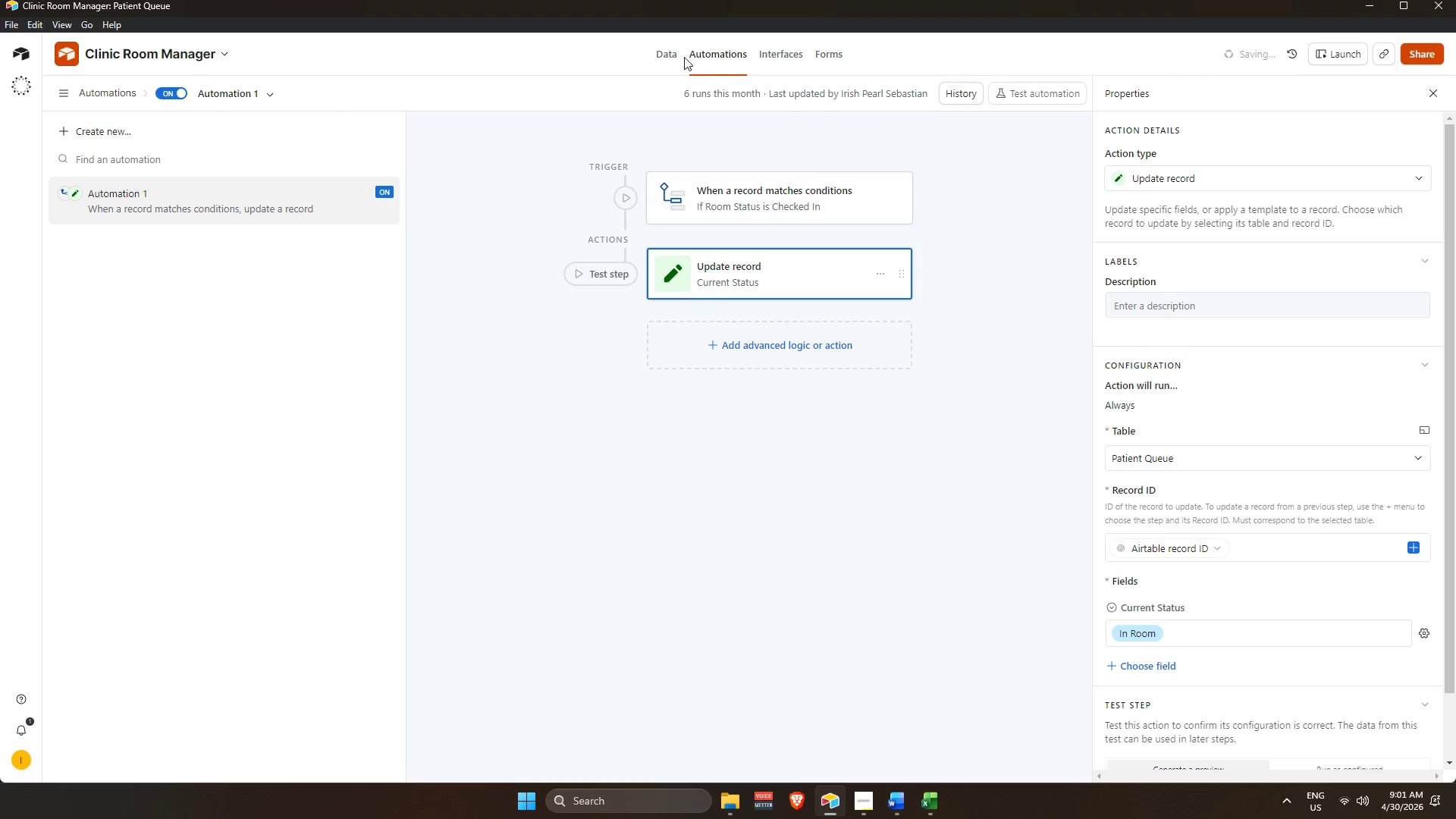 
left_click([666, 55])
 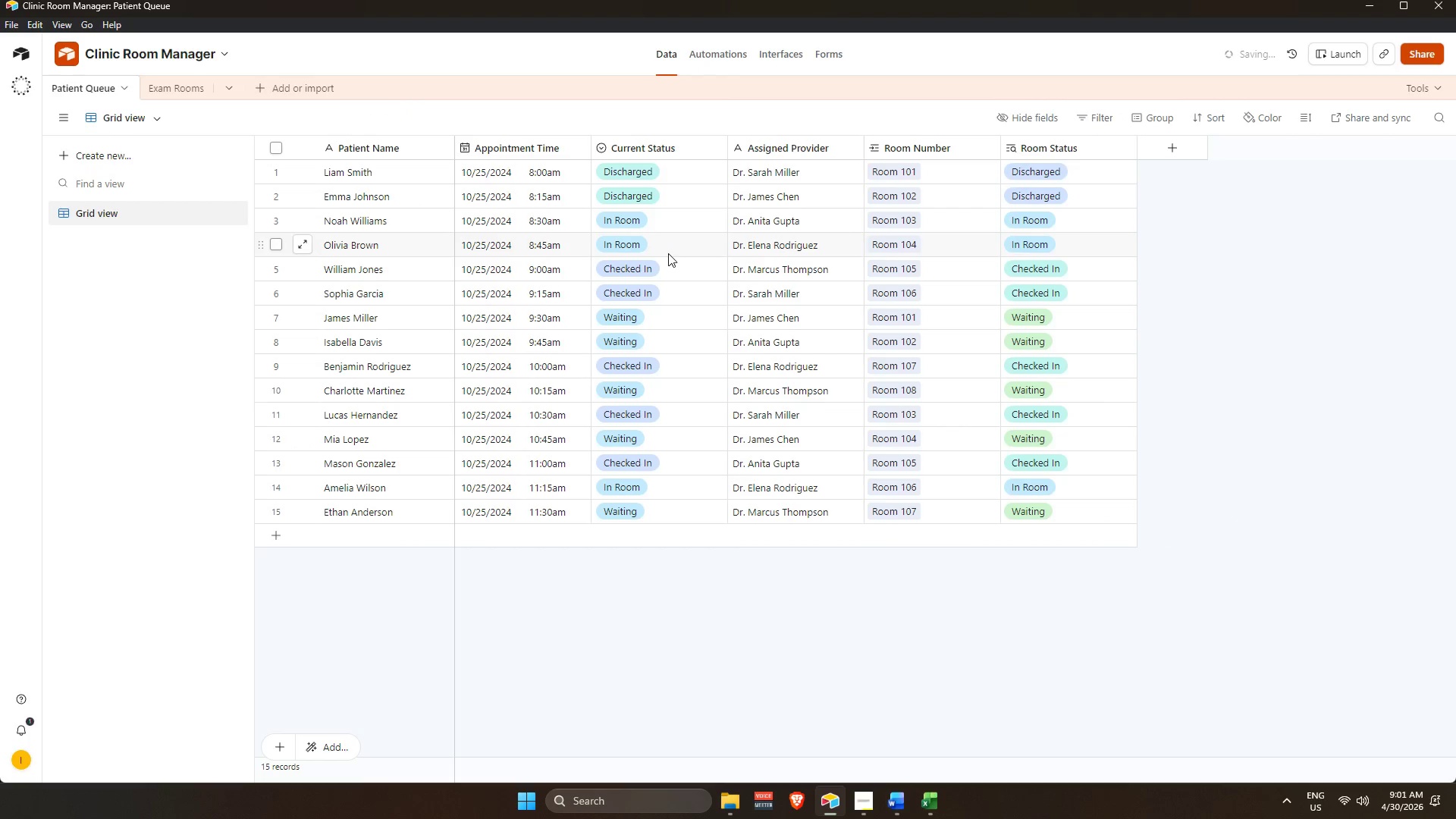 
wait(5.92)
 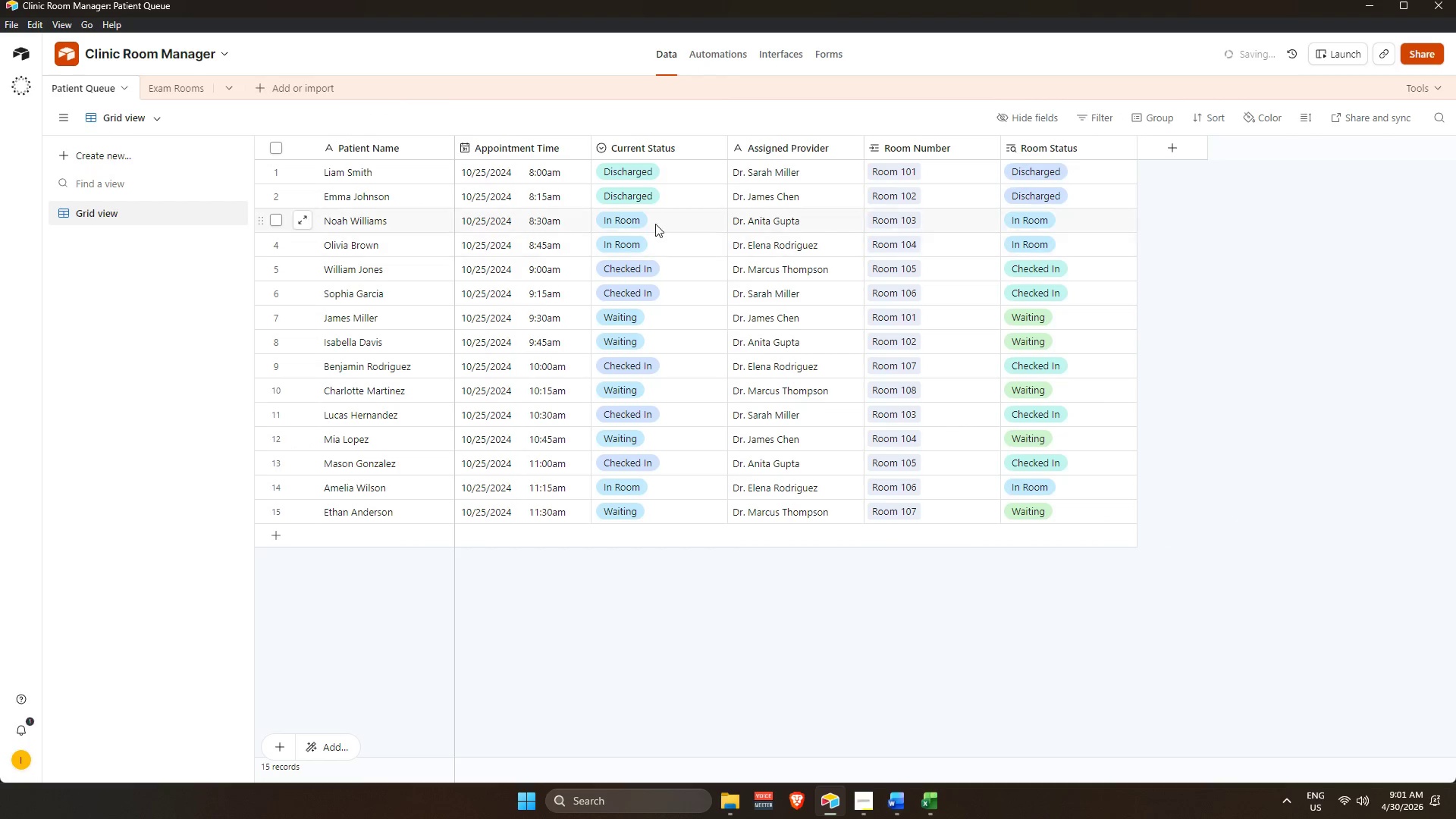 
left_click_drag(start_coordinate=[1221, 251], to_coordinate=[1217, 252])
 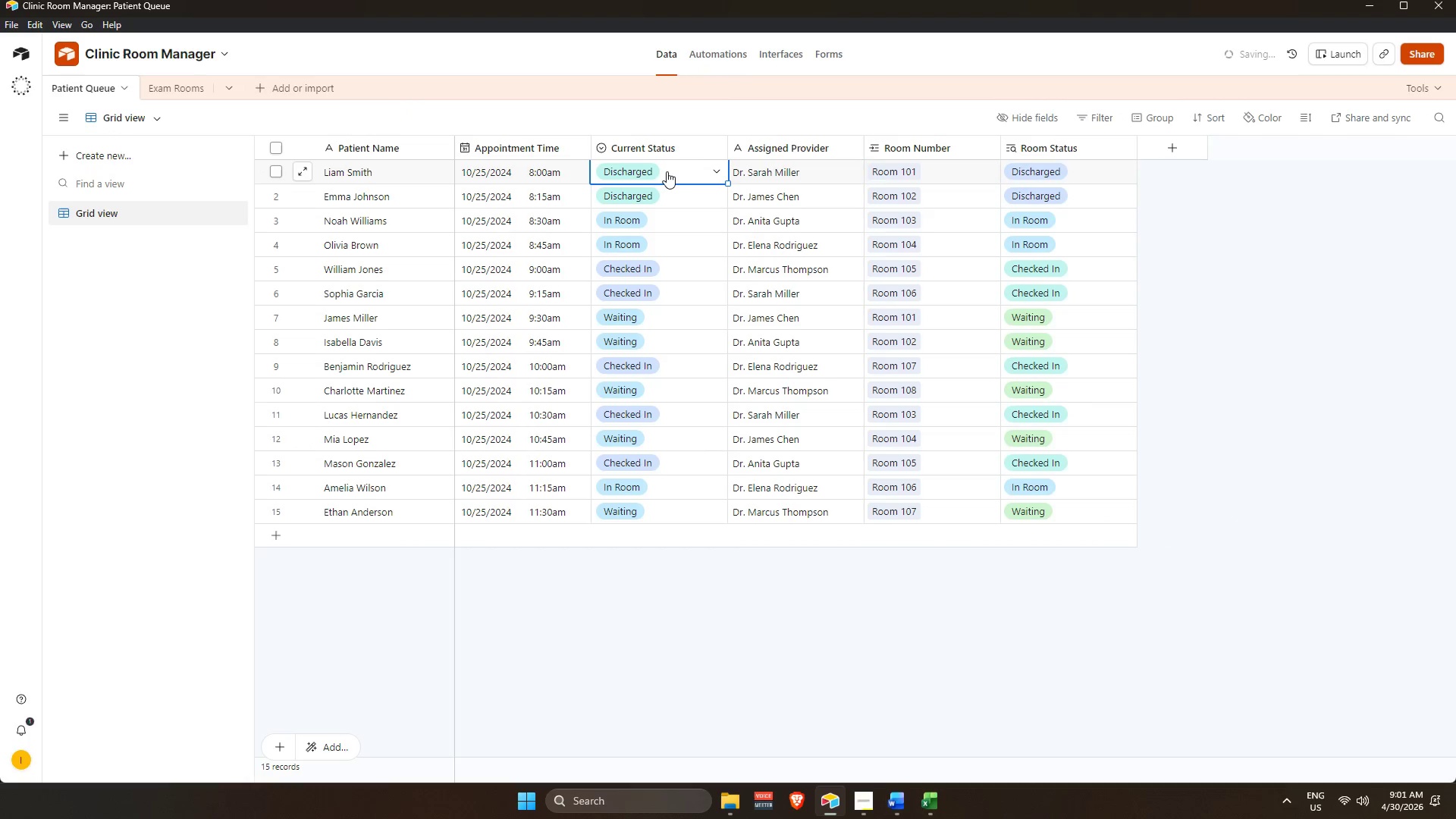 
double_click([667, 171])
 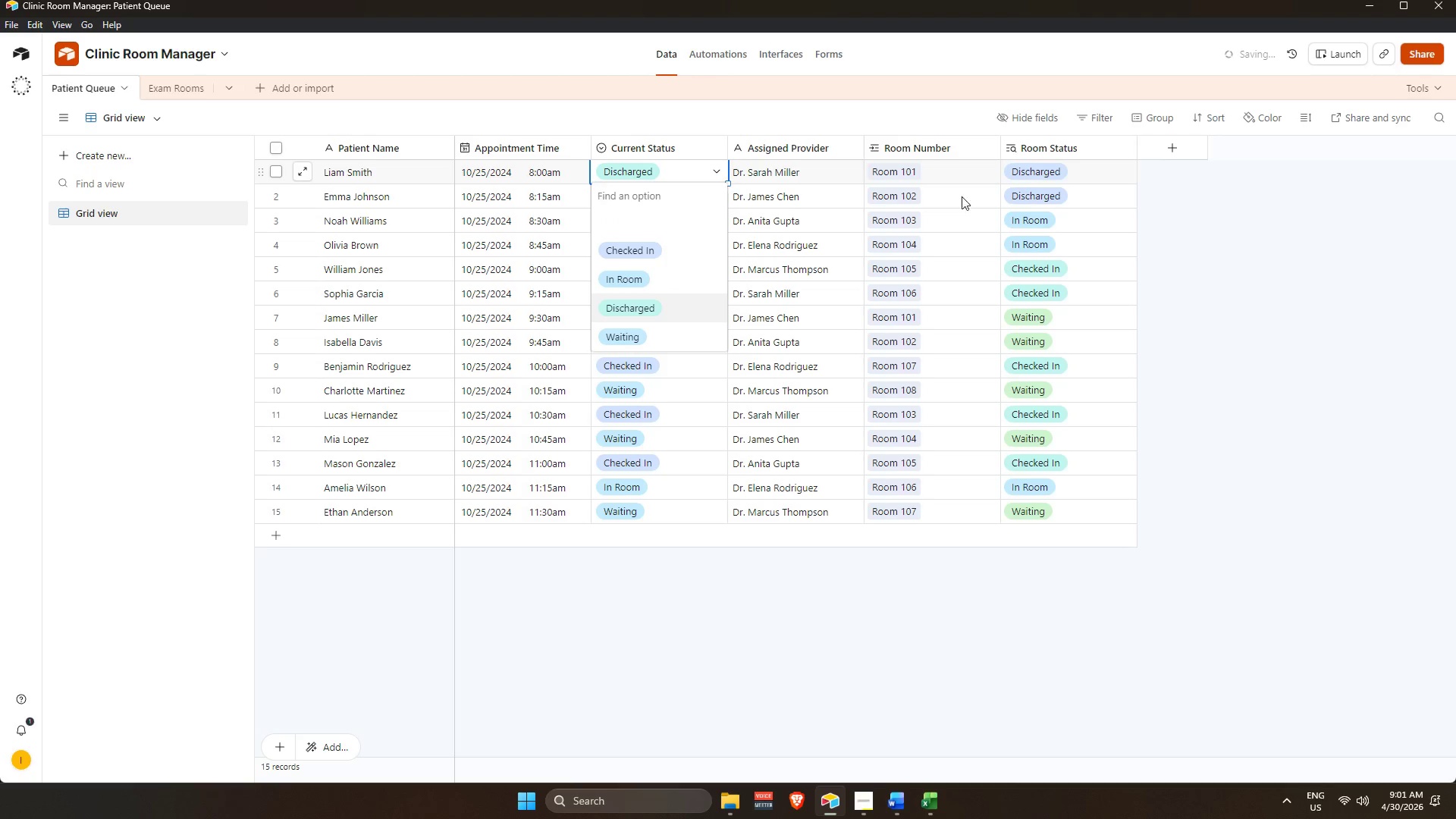 
left_click([1200, 209])
 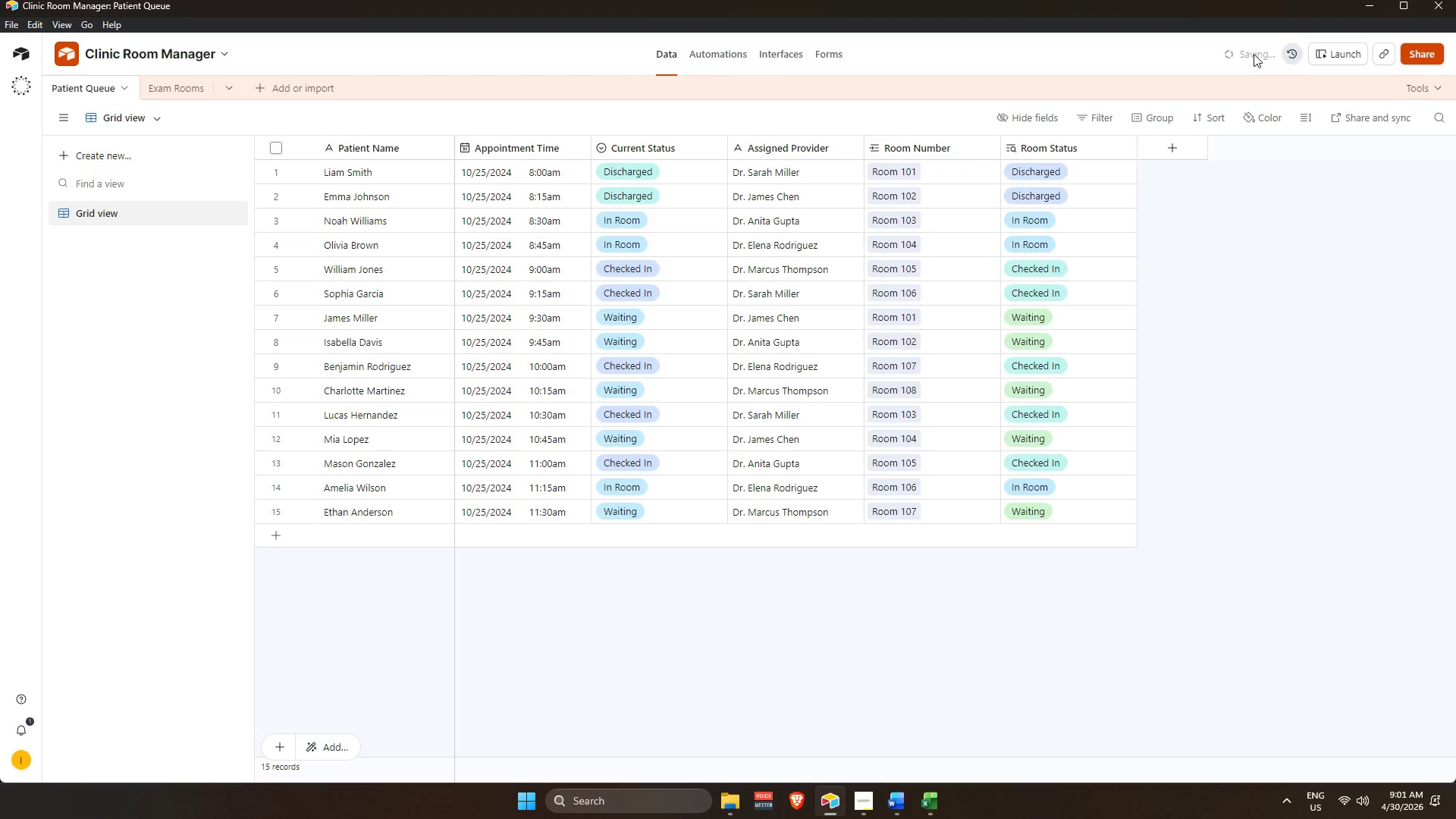 
wait(5.7)
 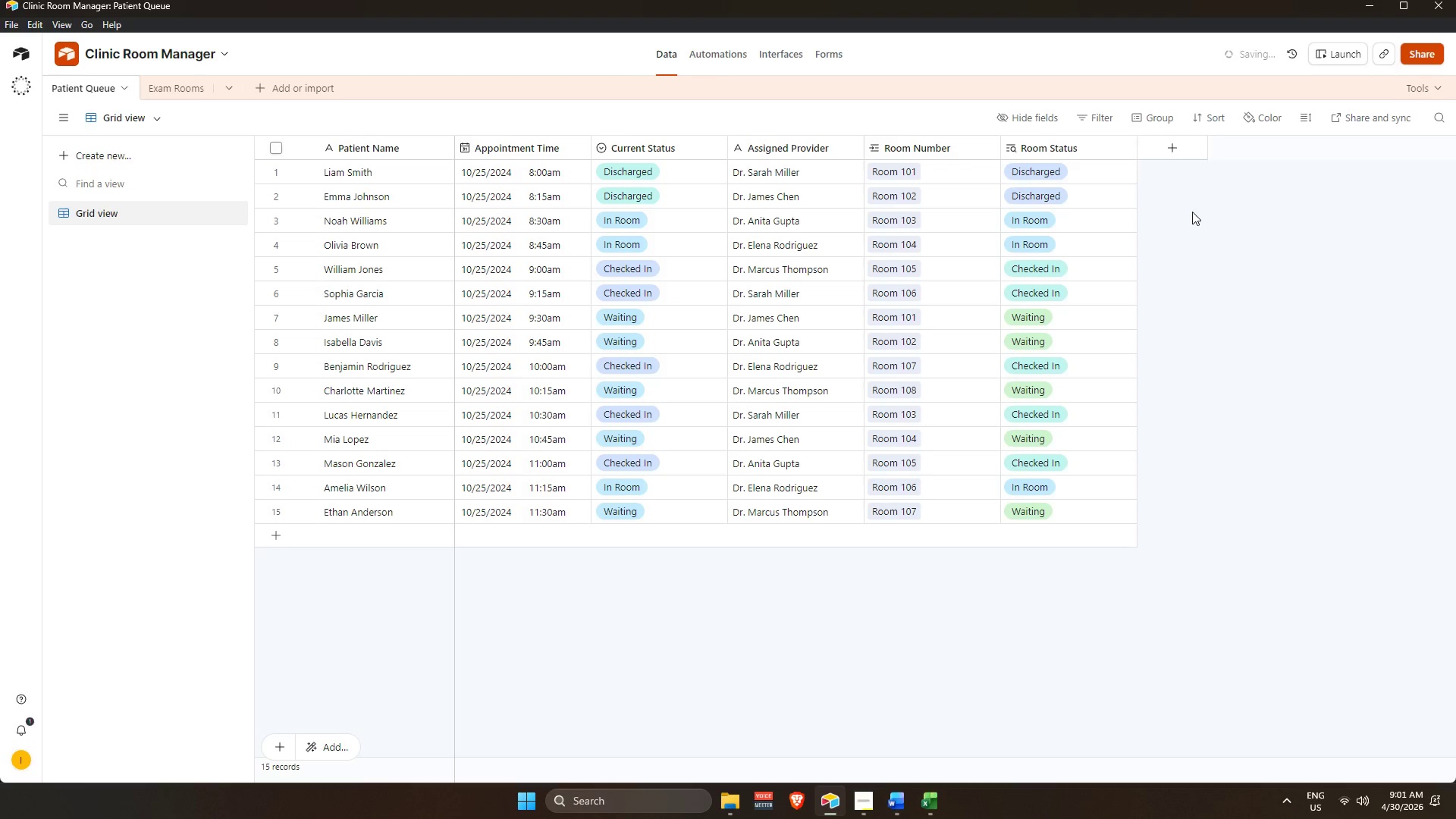 
left_click([27, 58])
 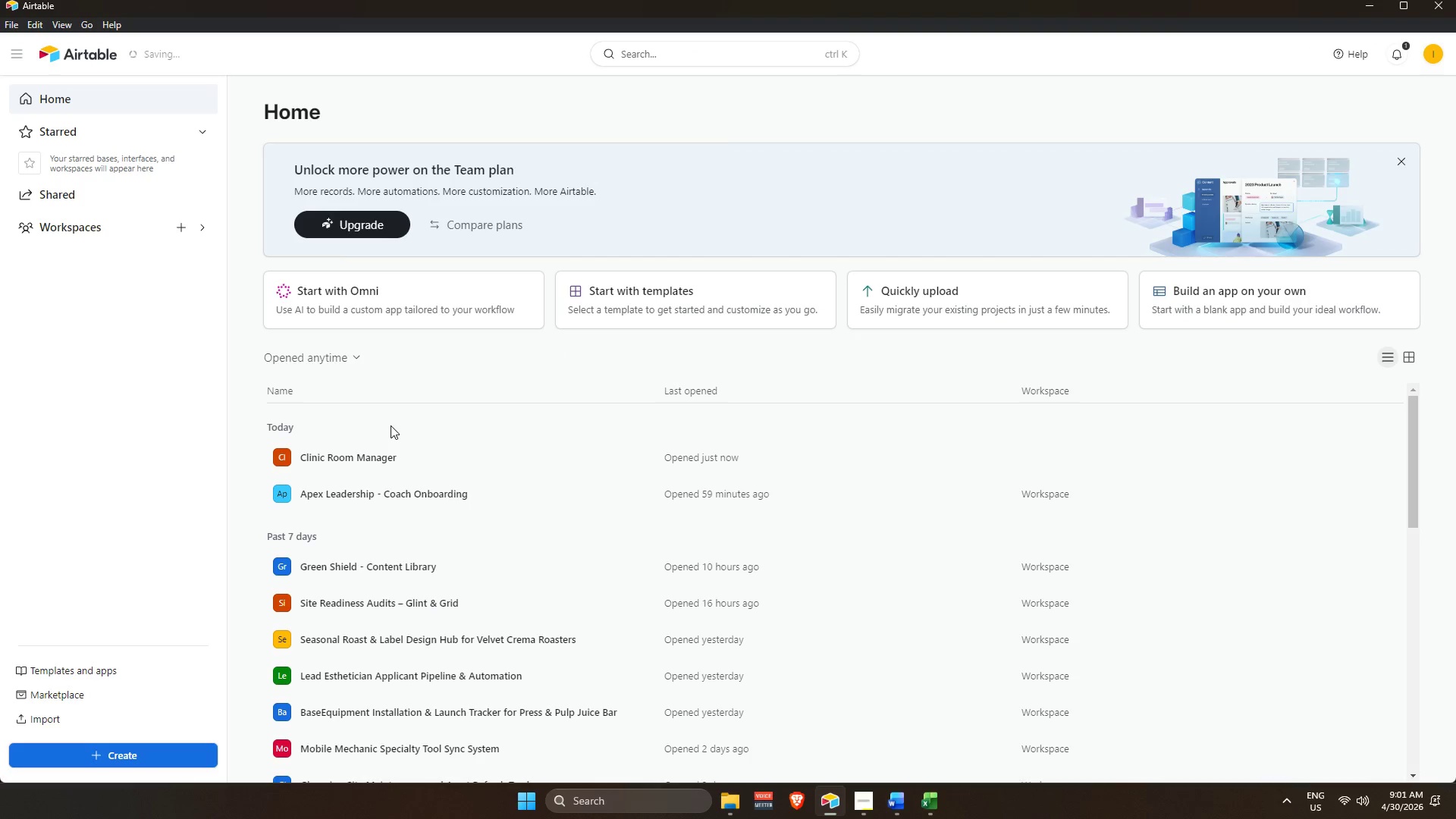 
left_click([397, 463])
 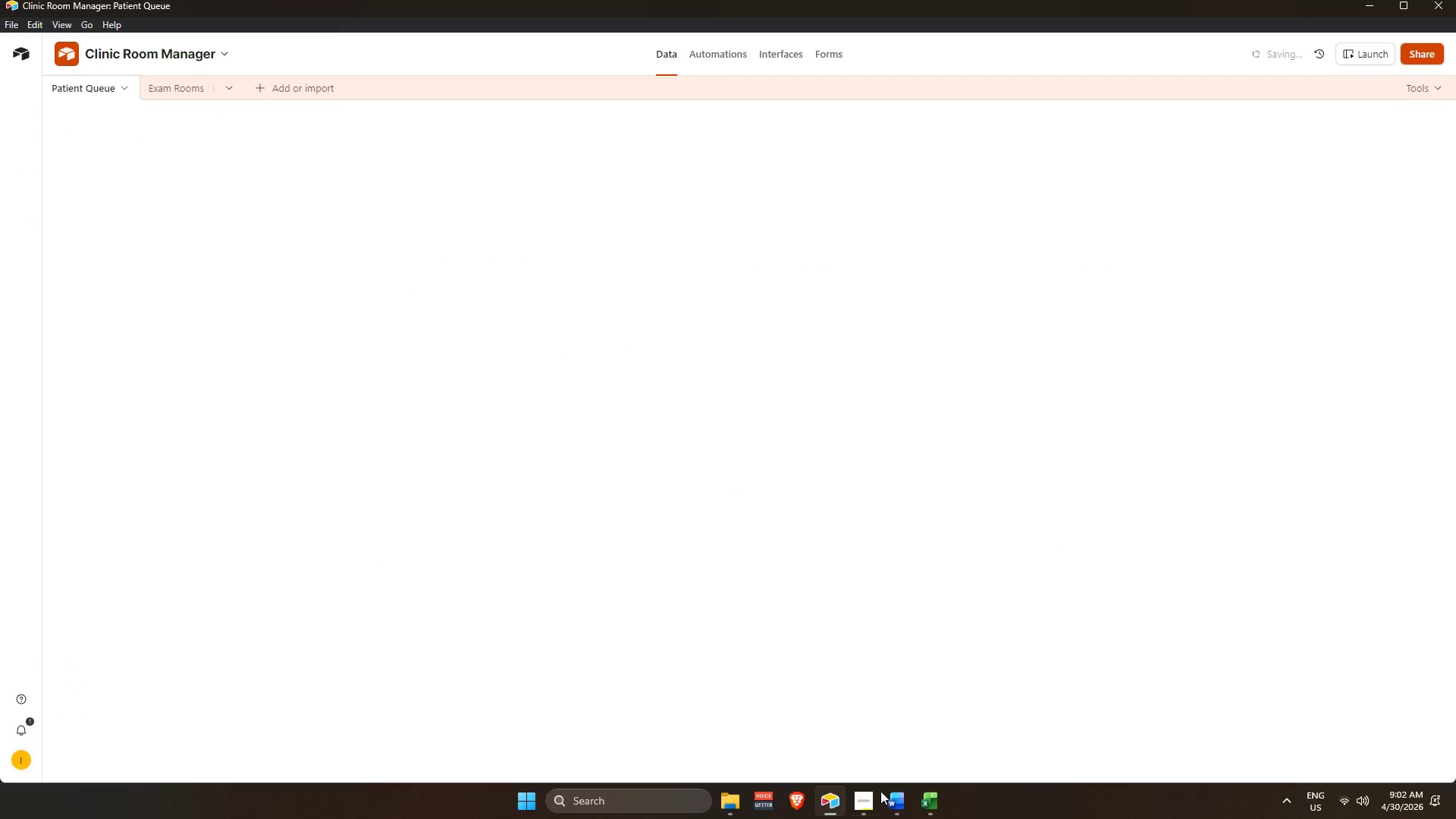 
left_click([874, 805])